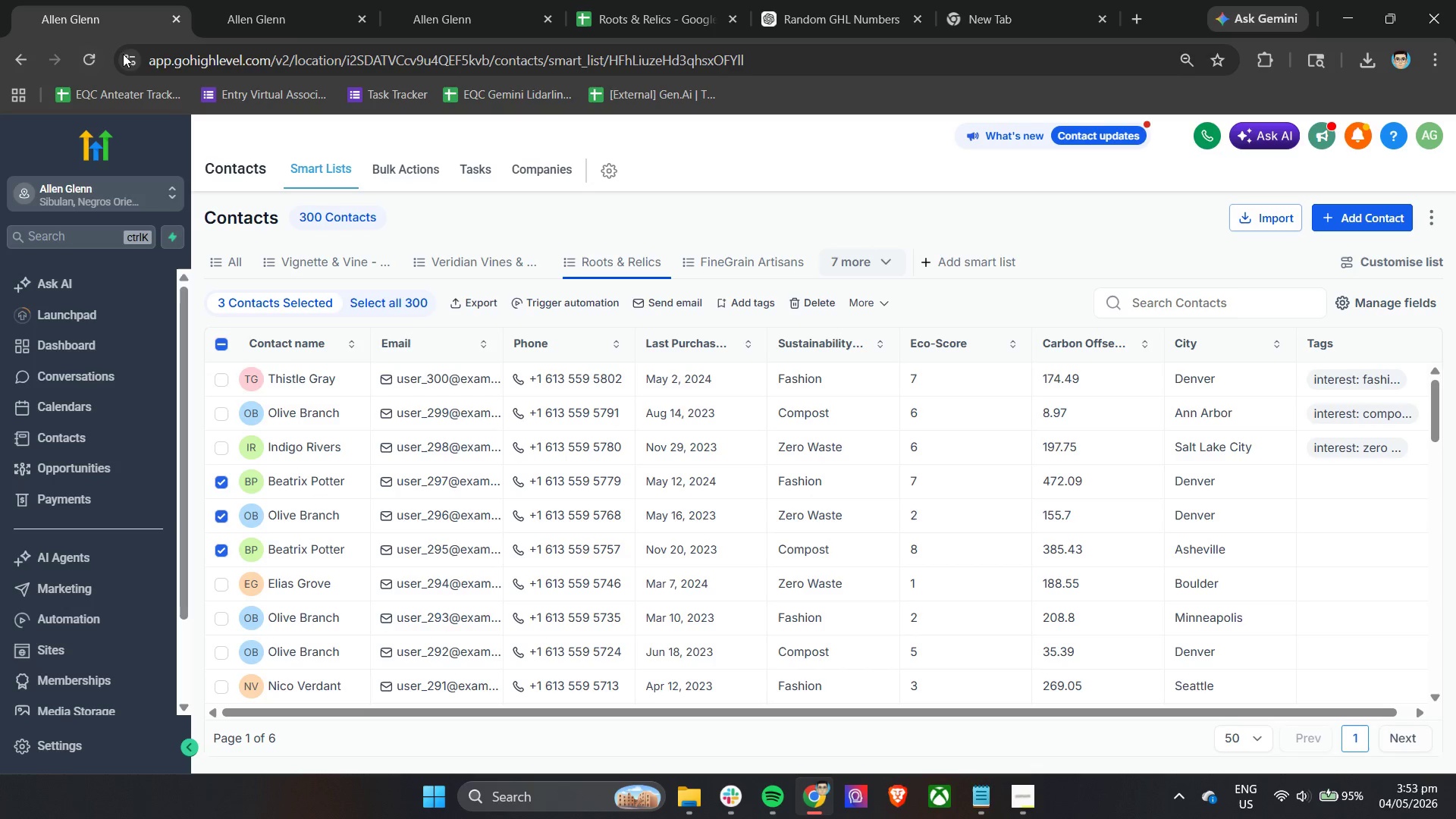 
left_click([95, 58])
 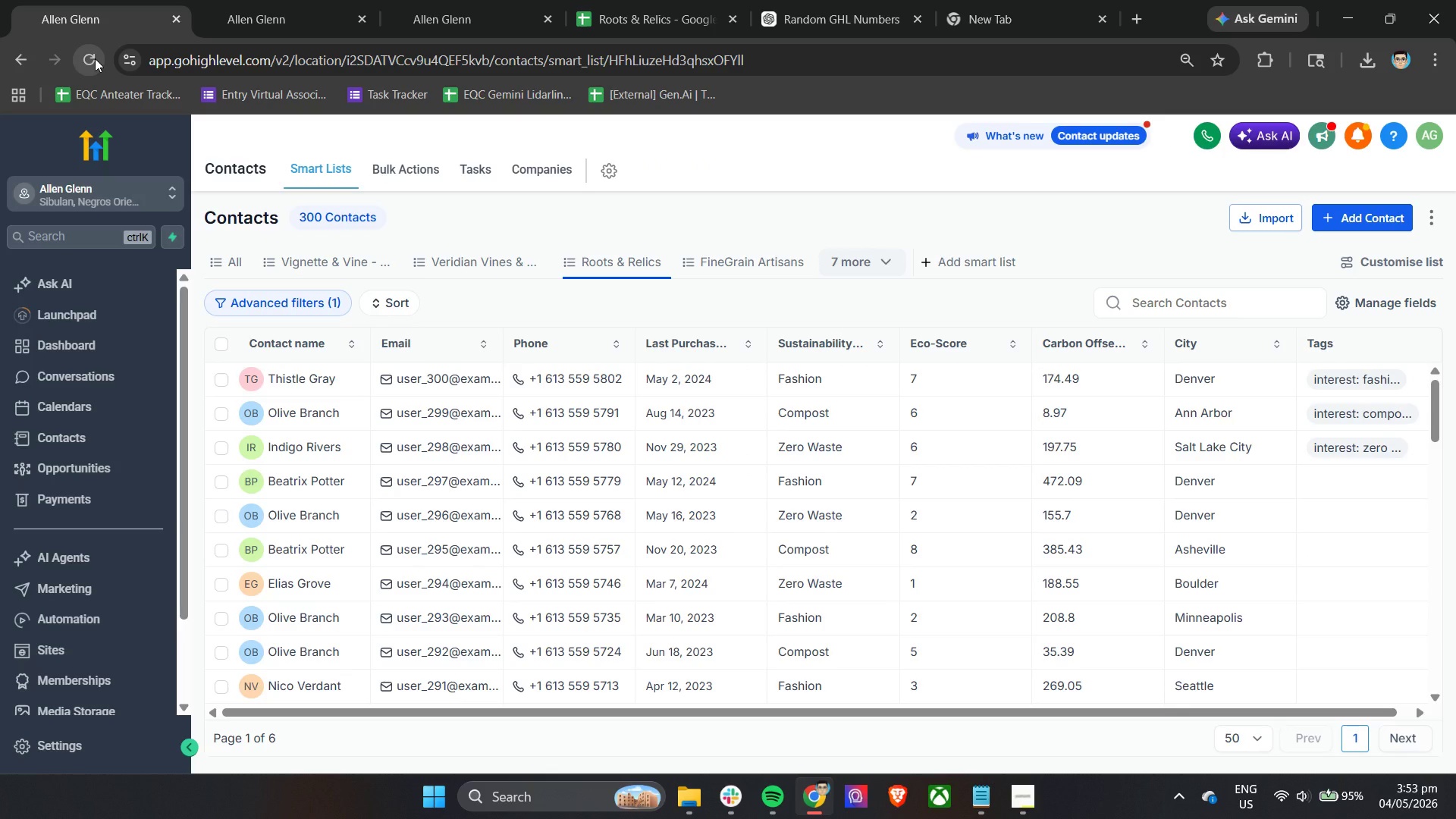 
wait(21.39)
 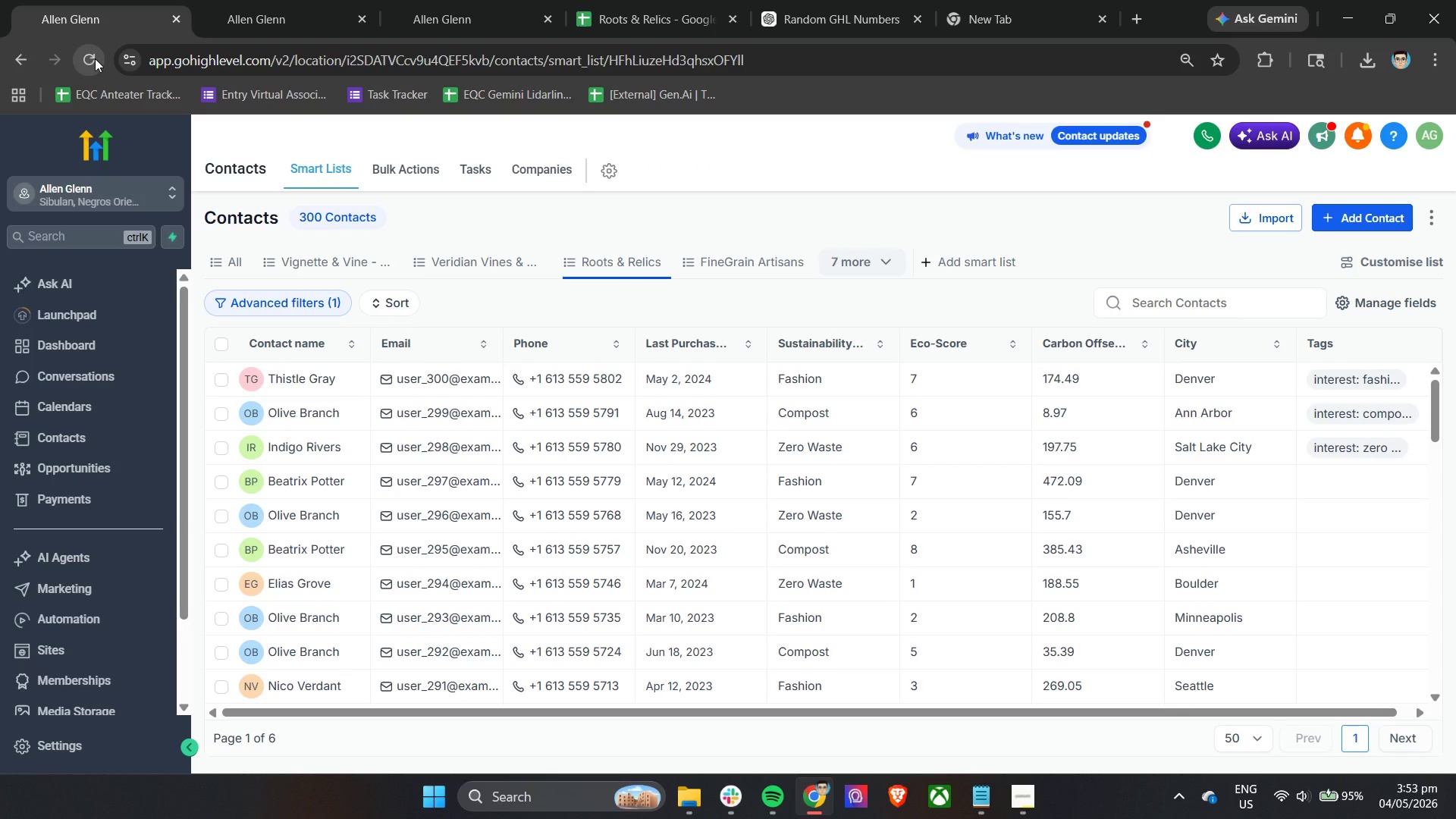 
left_click([544, 306])
 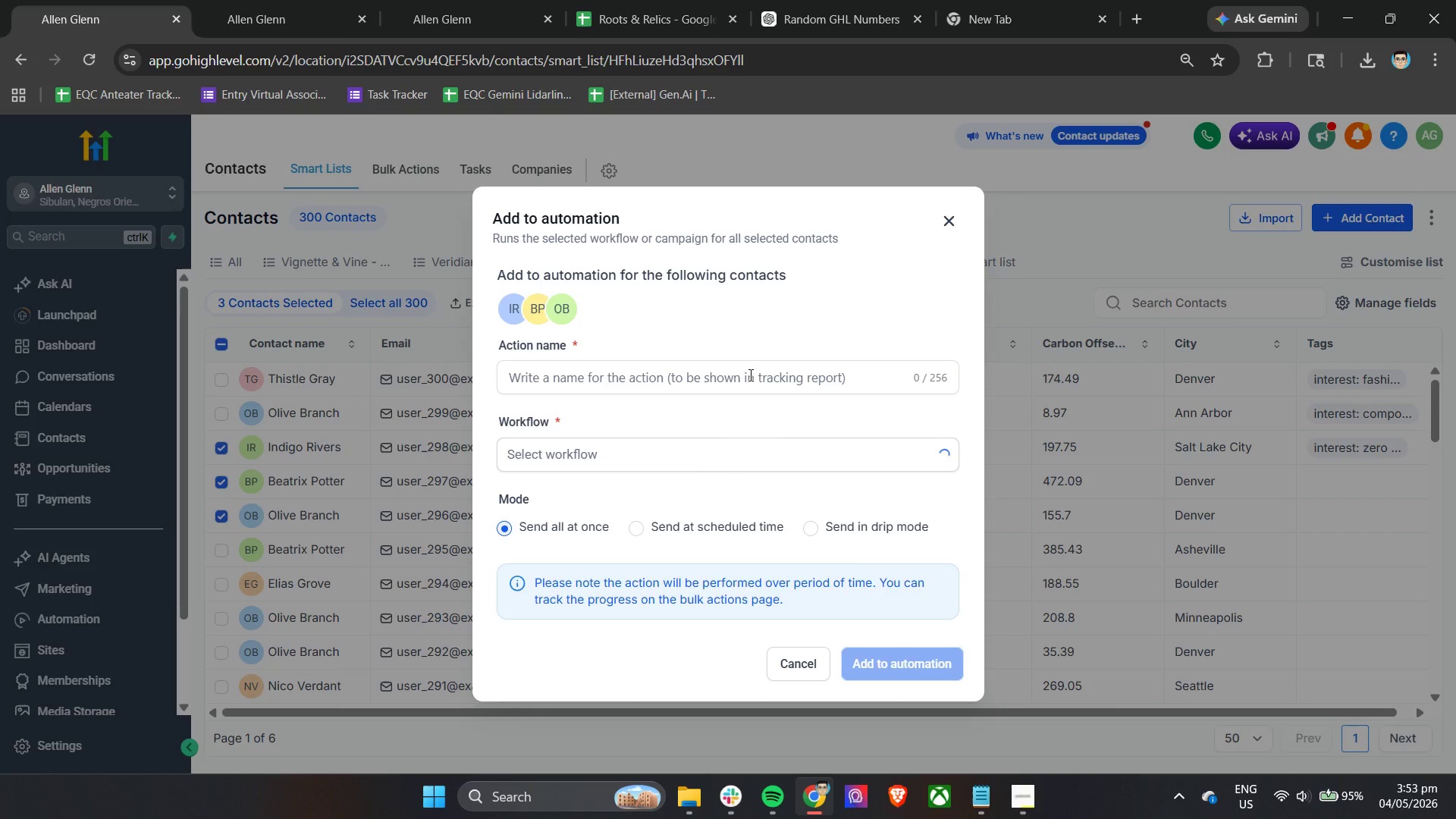 
left_click([604, 454])
 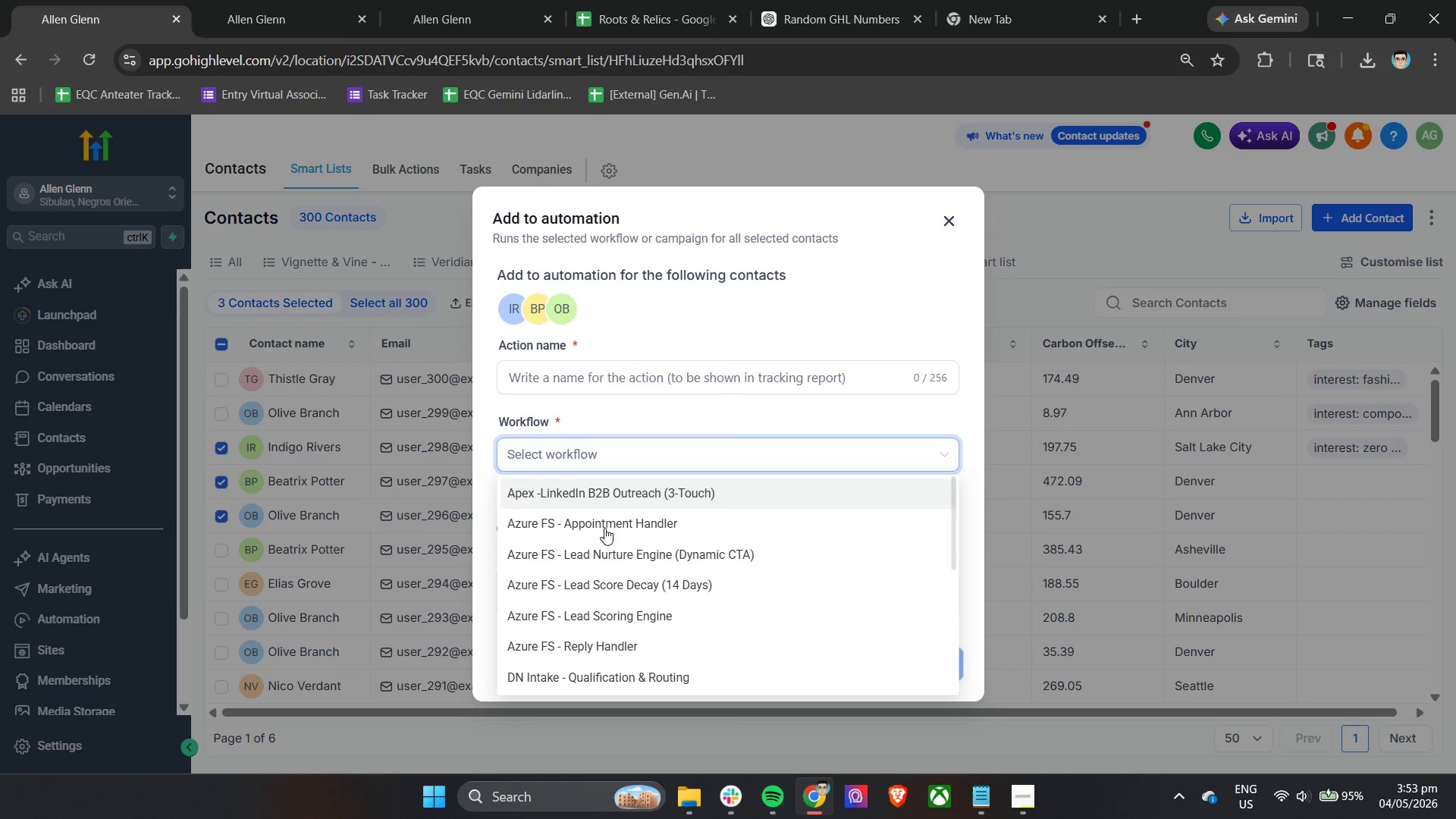 
scroll: coordinate [620, 581], scroll_direction: none, amount: 0.0
 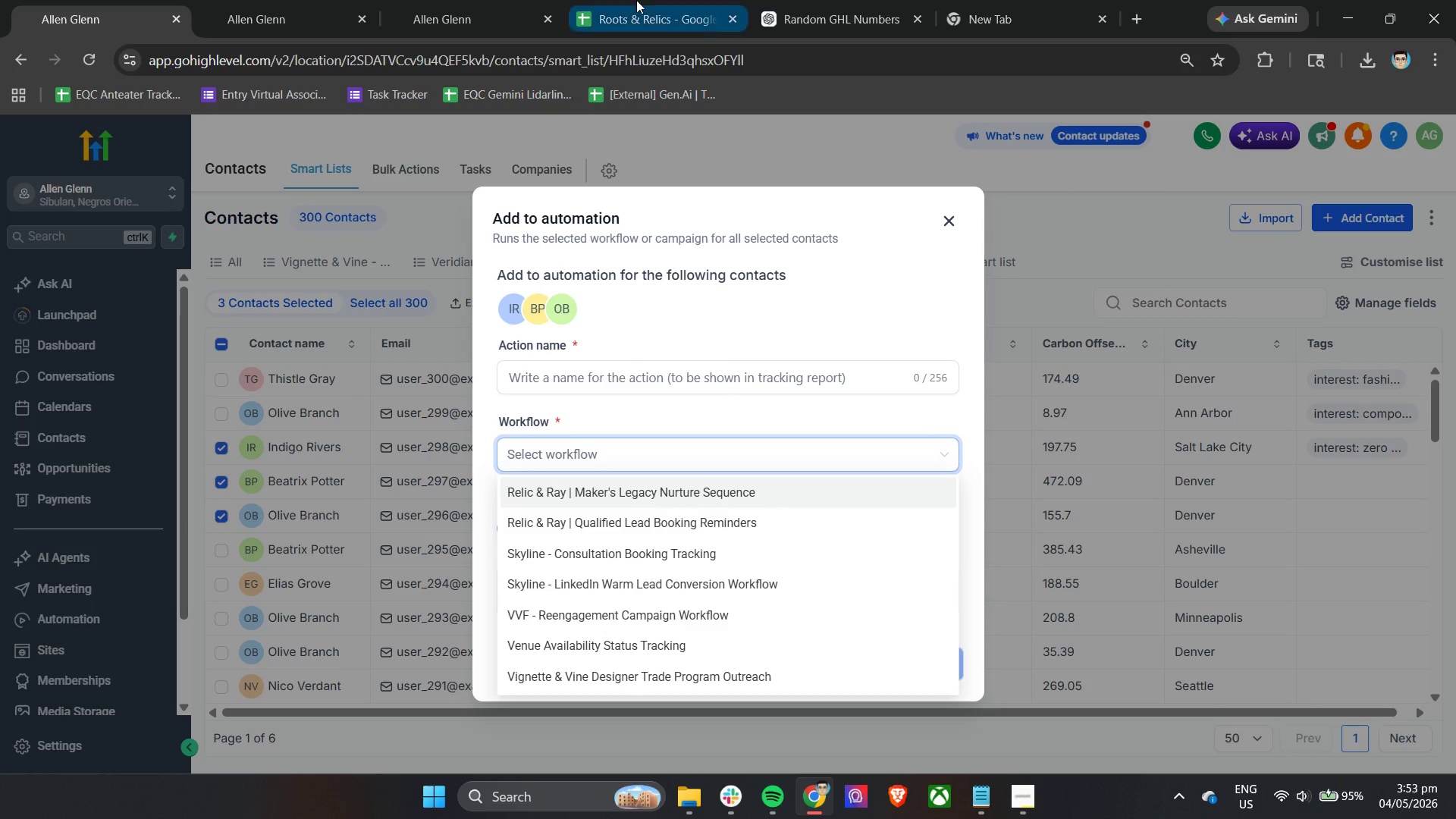 
left_click([480, 0])
 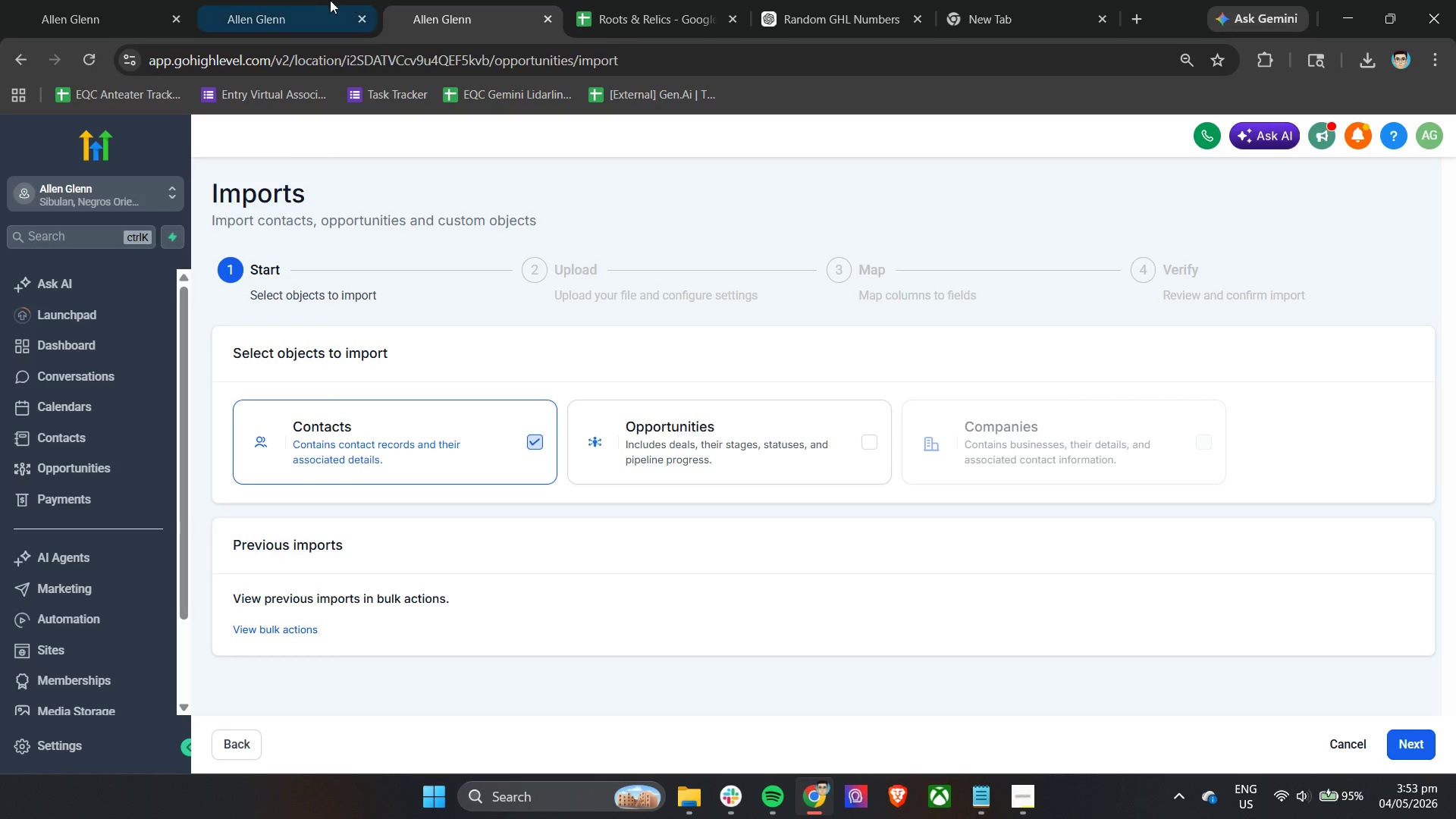 
left_click([310, 0])
 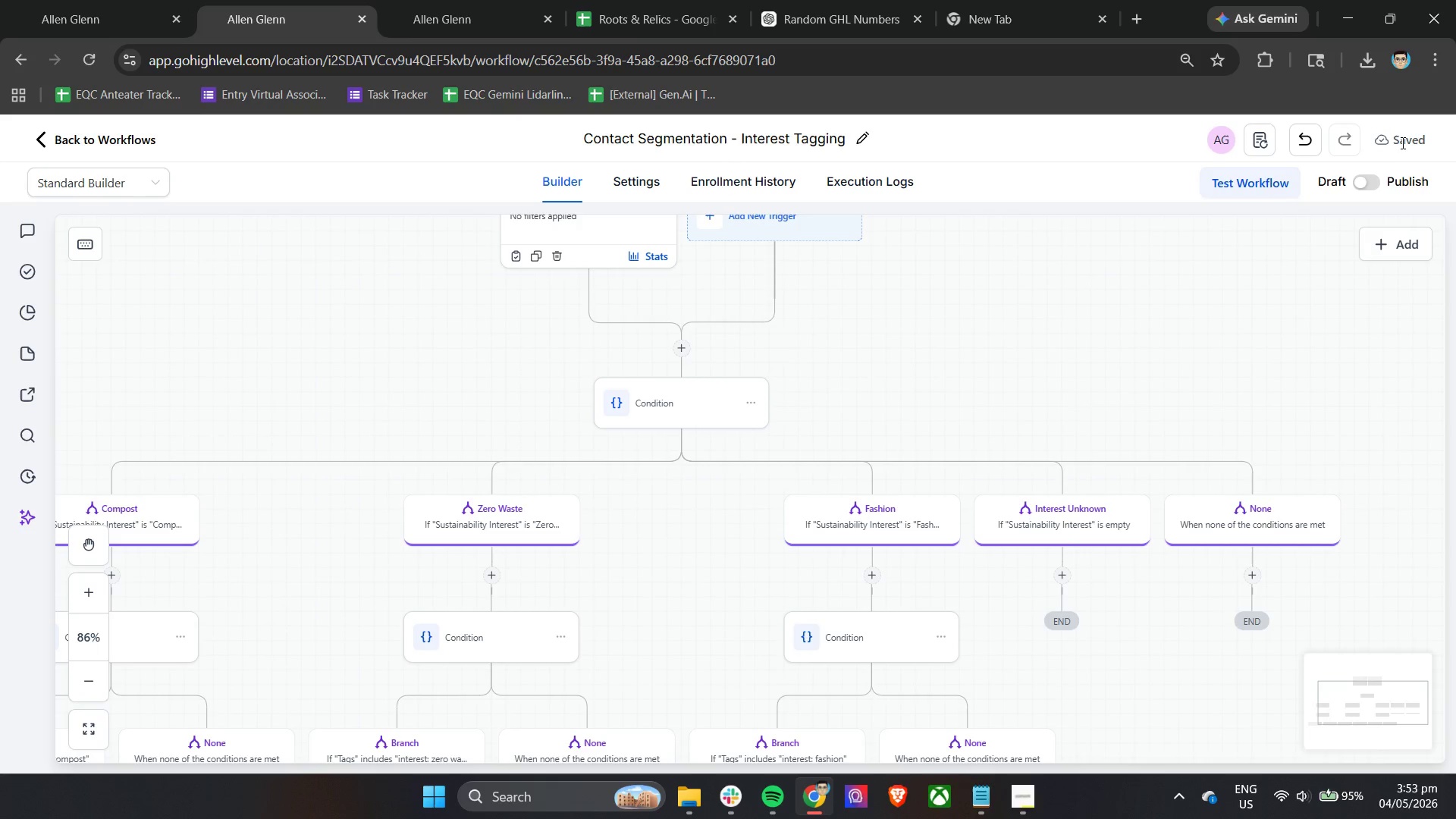 
double_click([1407, 130])
 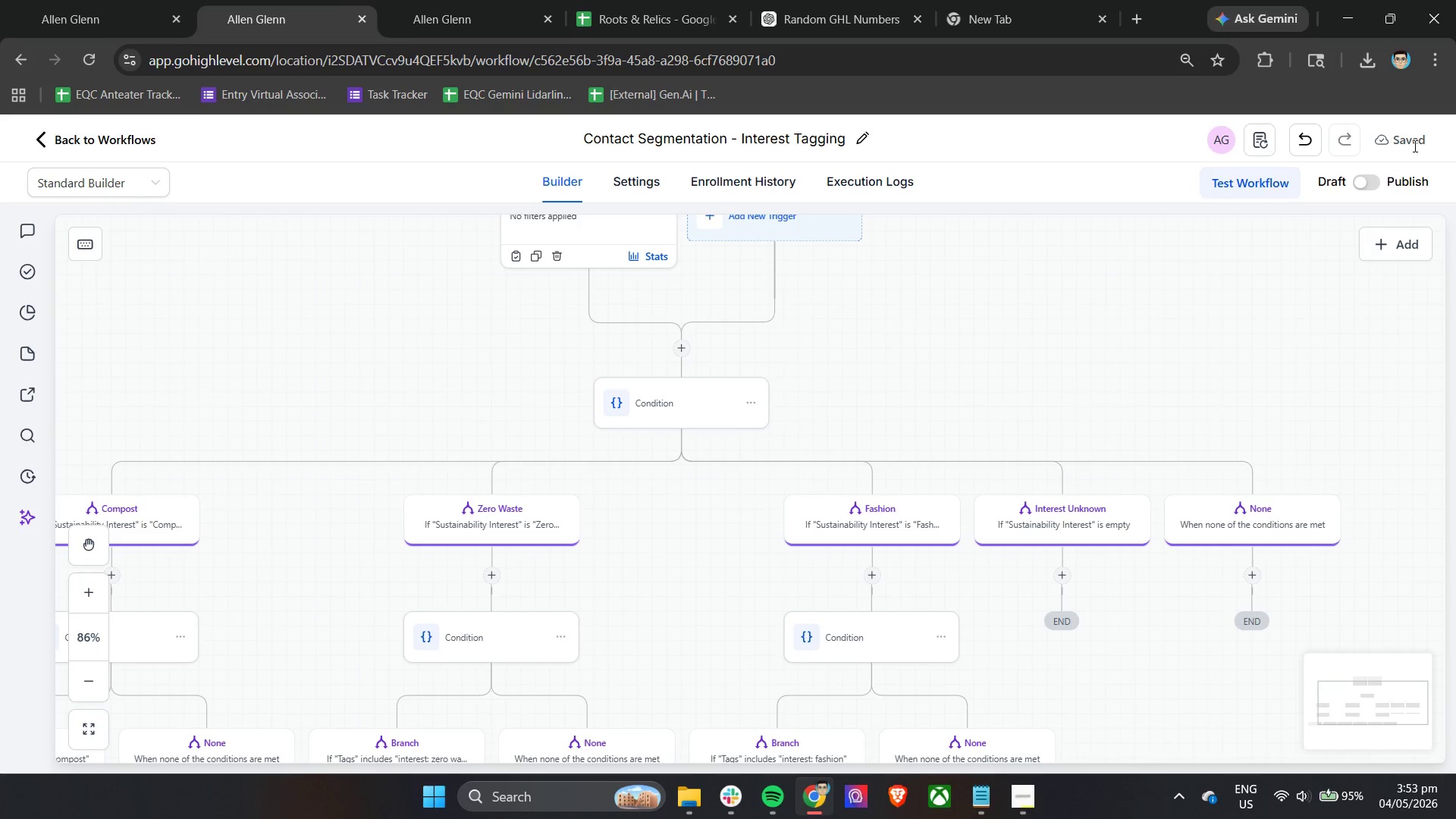 
left_click([1404, 140])
 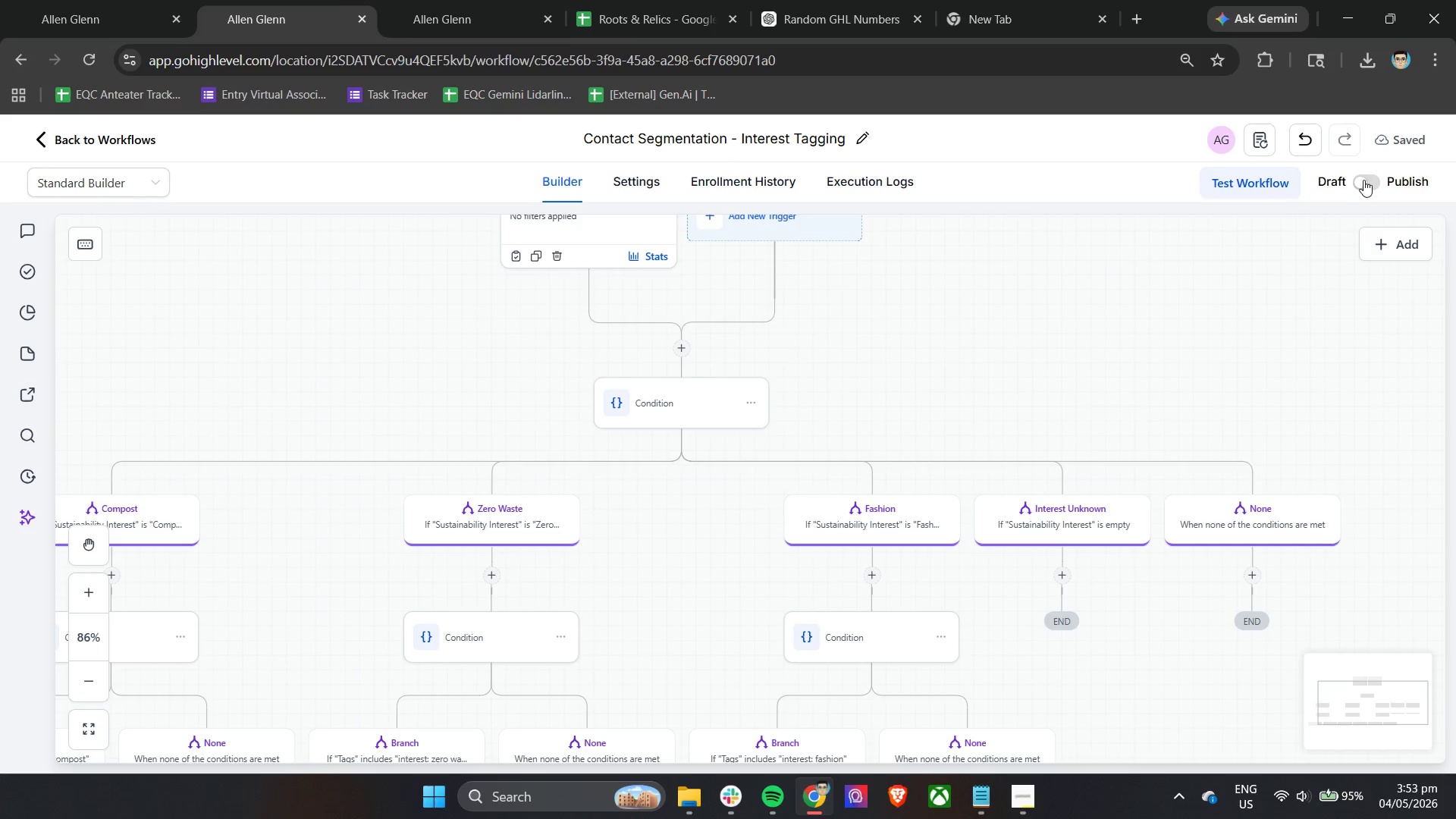 
left_click([1370, 178])
 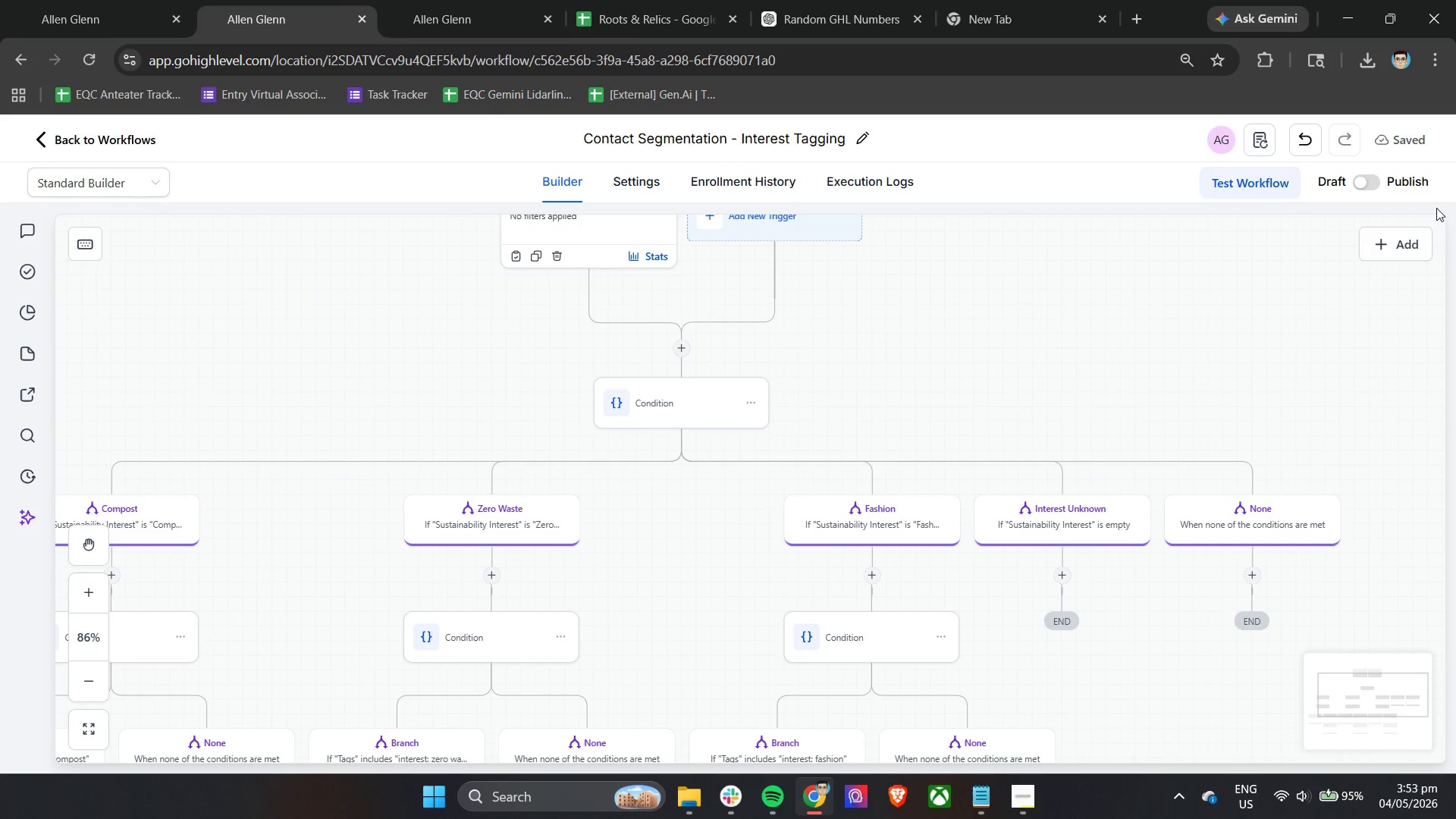 
left_click([1367, 182])
 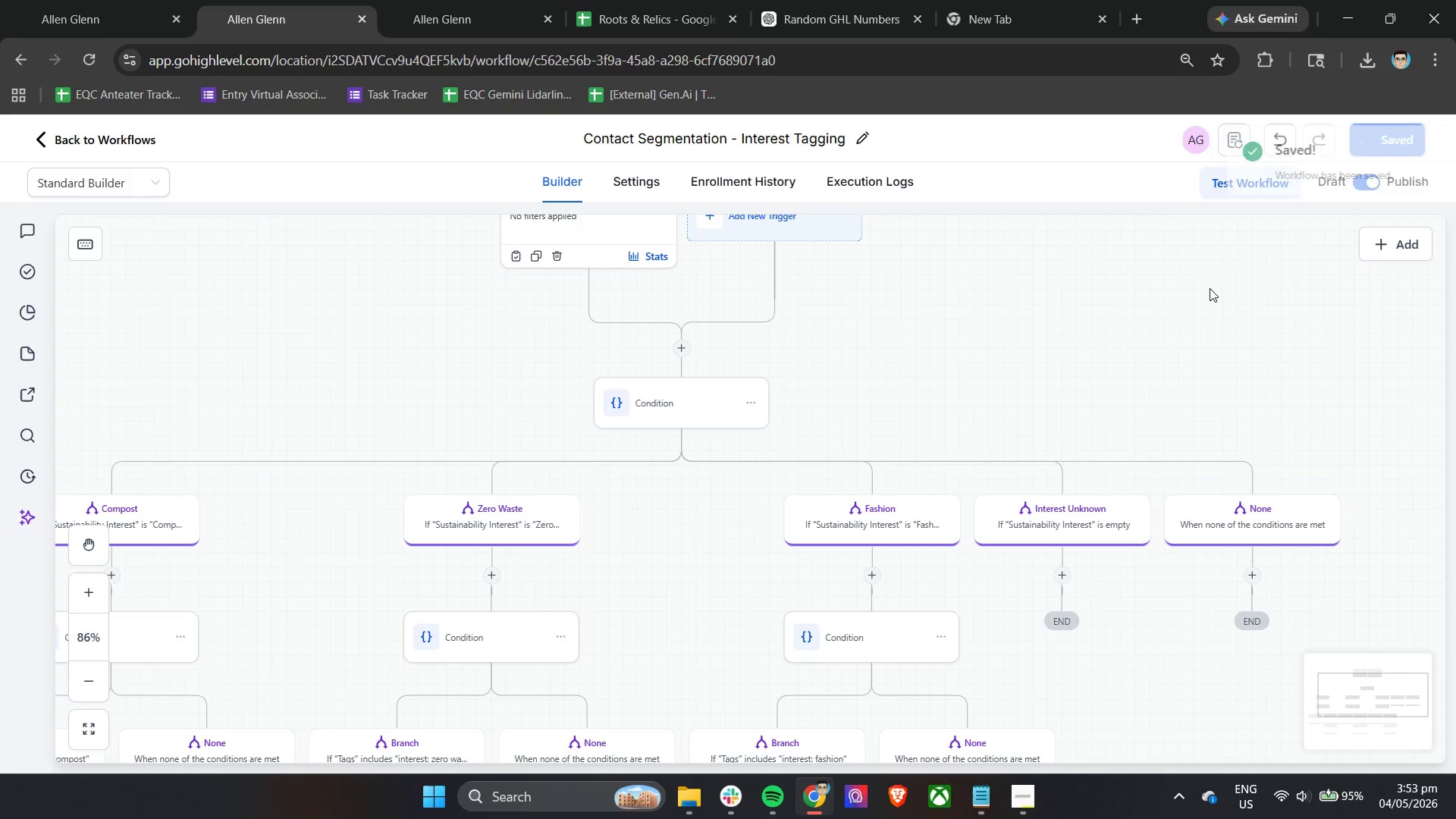 
left_click([1418, 149])
 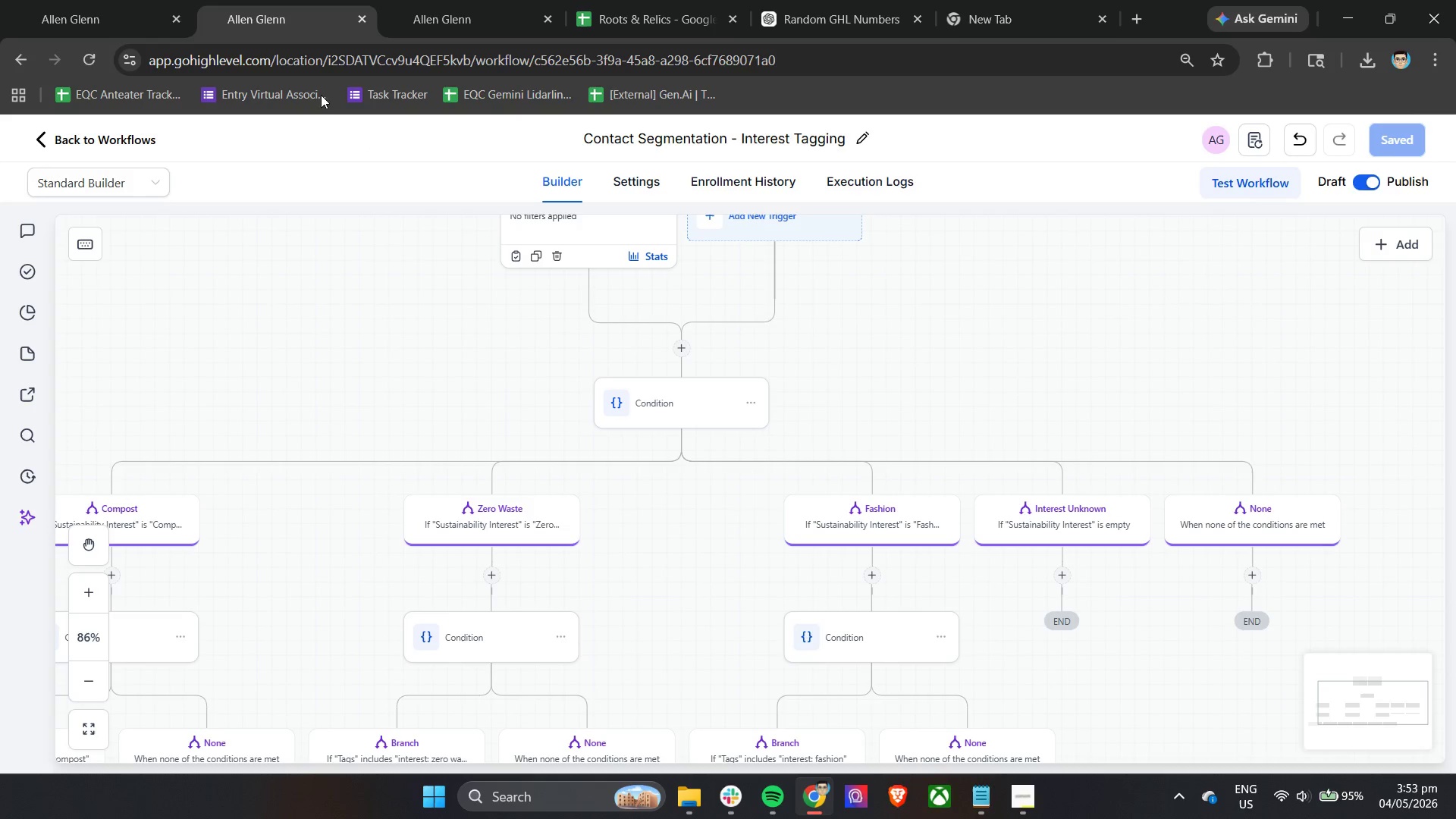 
left_click([113, 0])
 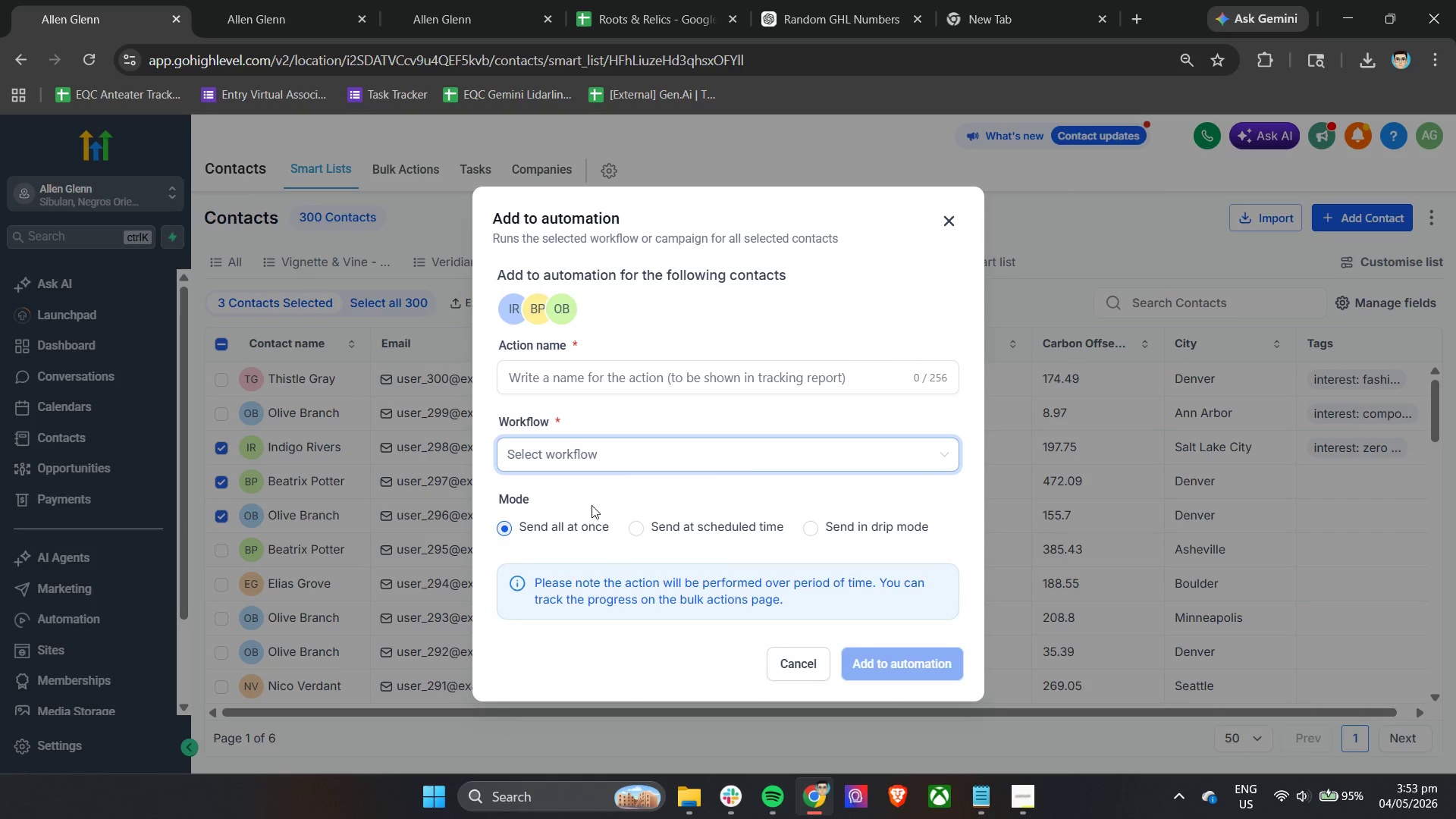 
left_click([608, 449])
 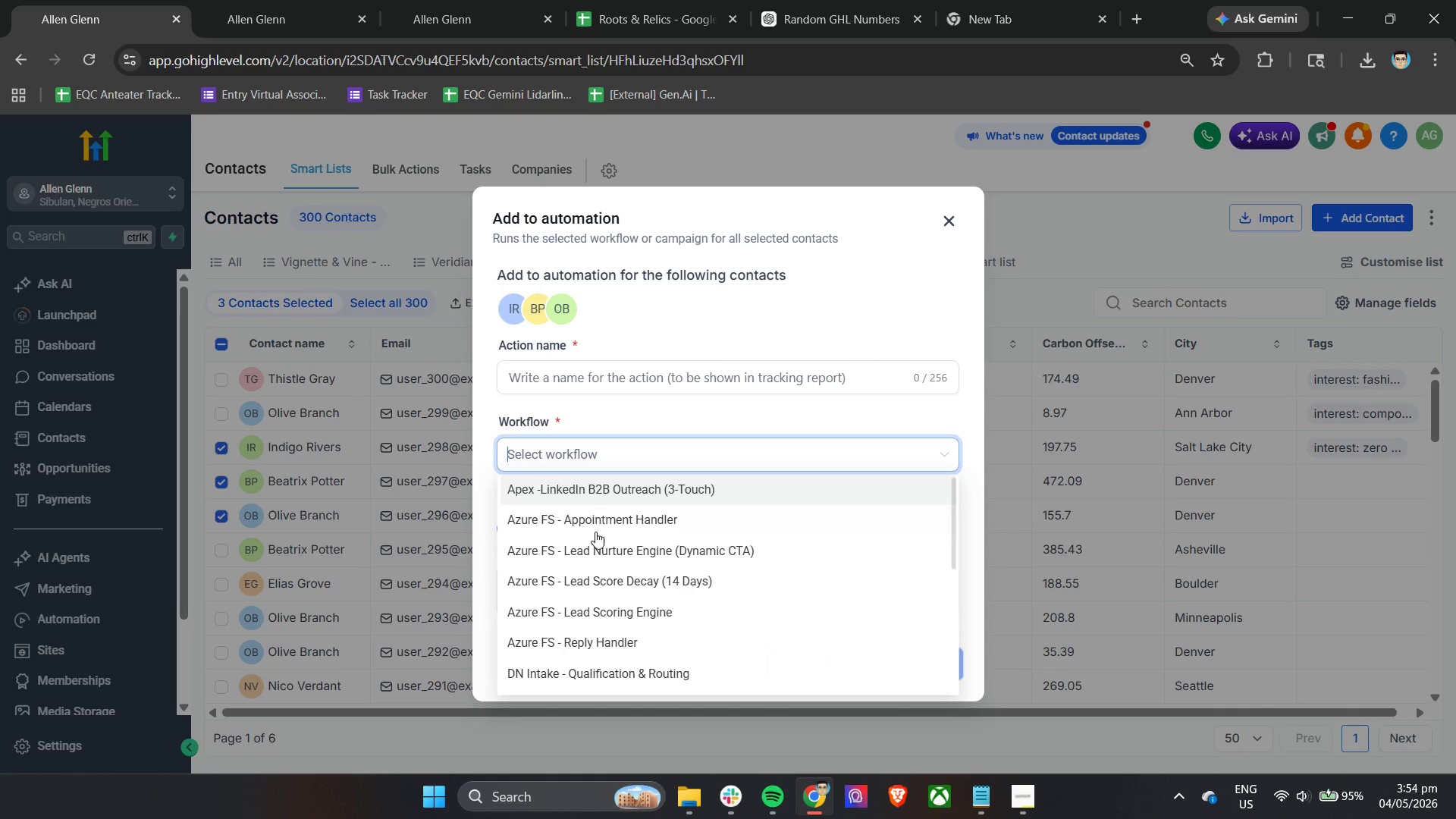 
scroll: coordinate [607, 609], scroll_direction: down, amount: 5.0
 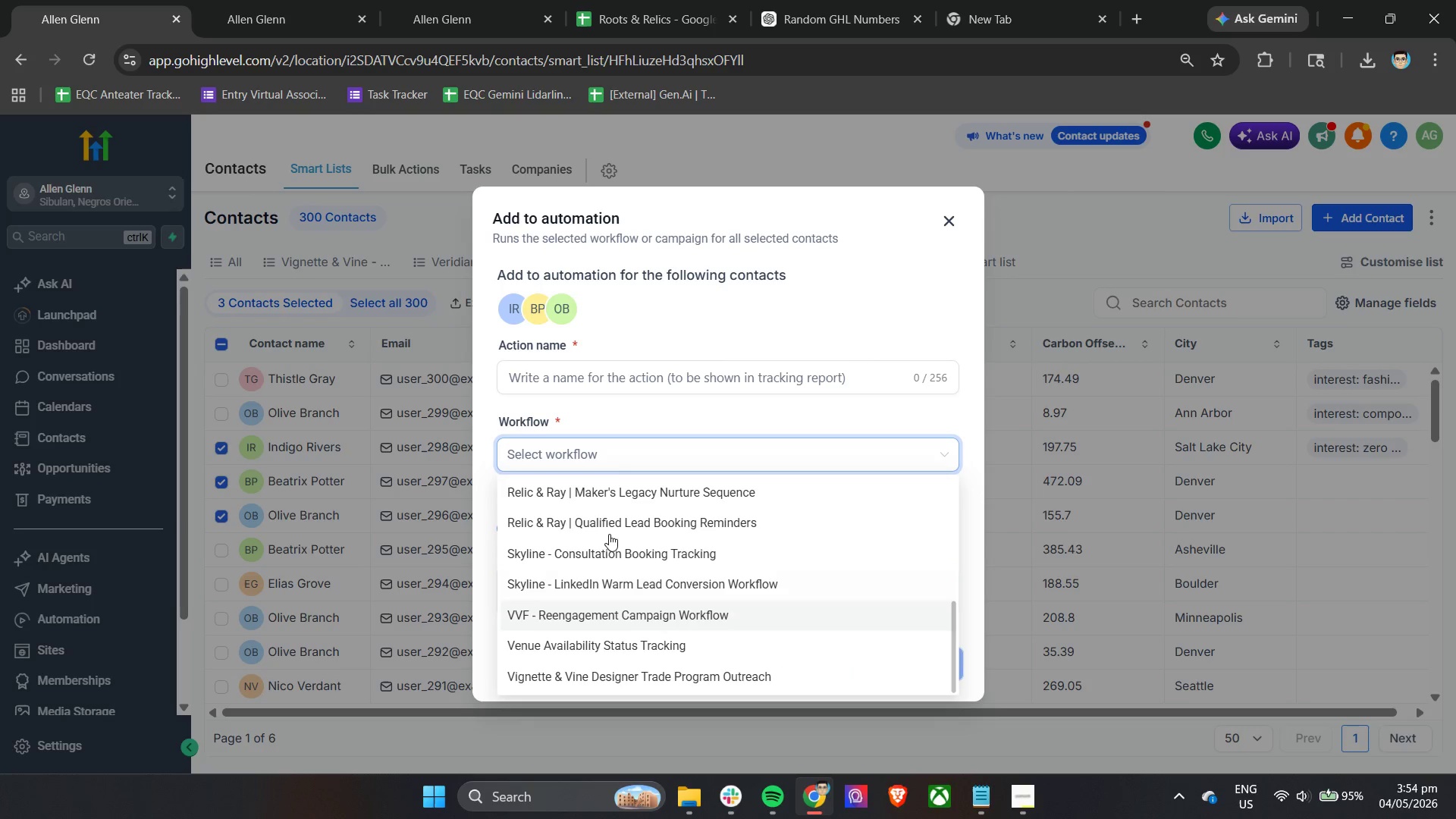 
left_click([613, 450])
 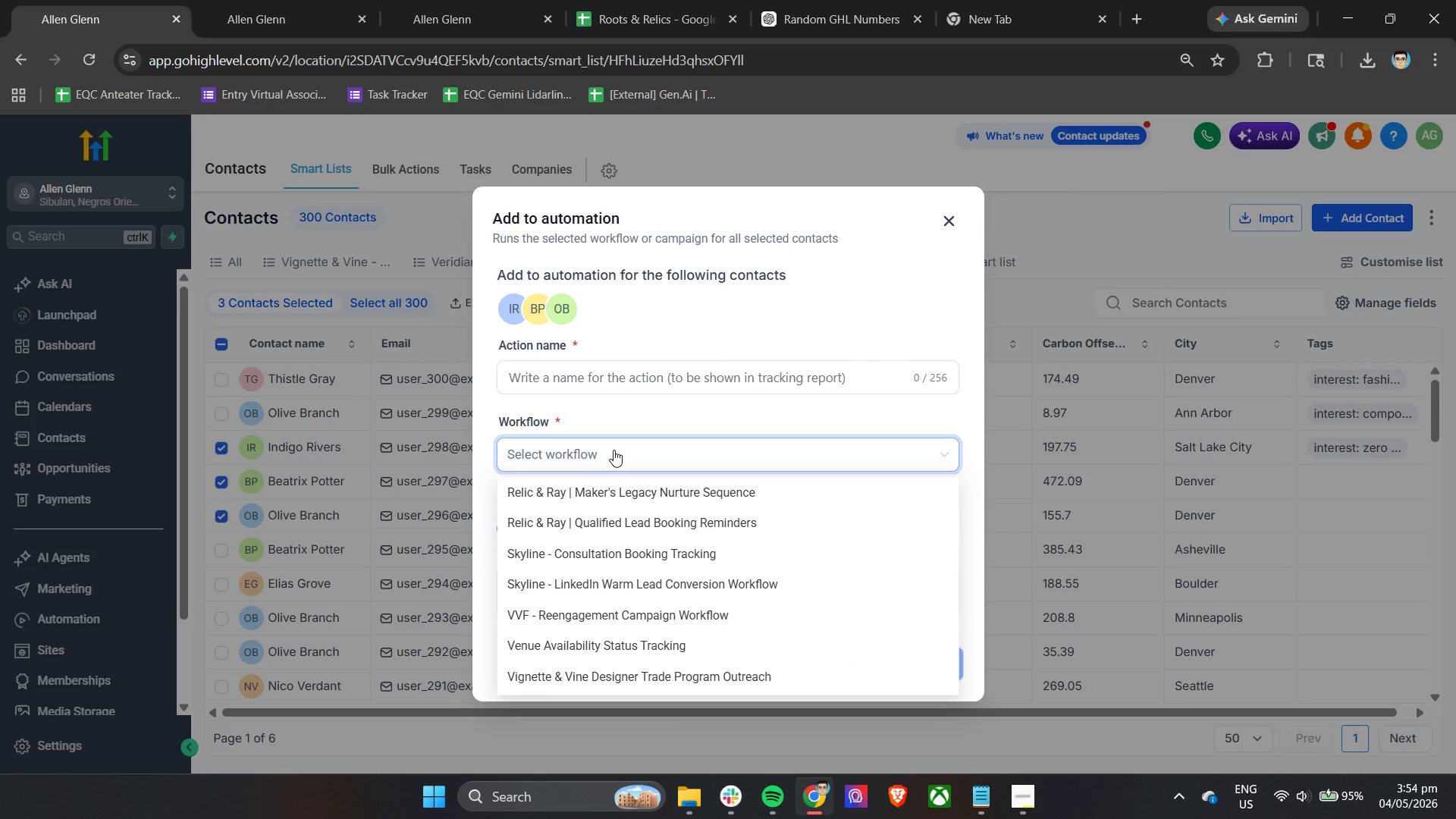 
type(con)
key(Backspace)
key(Backspace)
key(Backspace)
 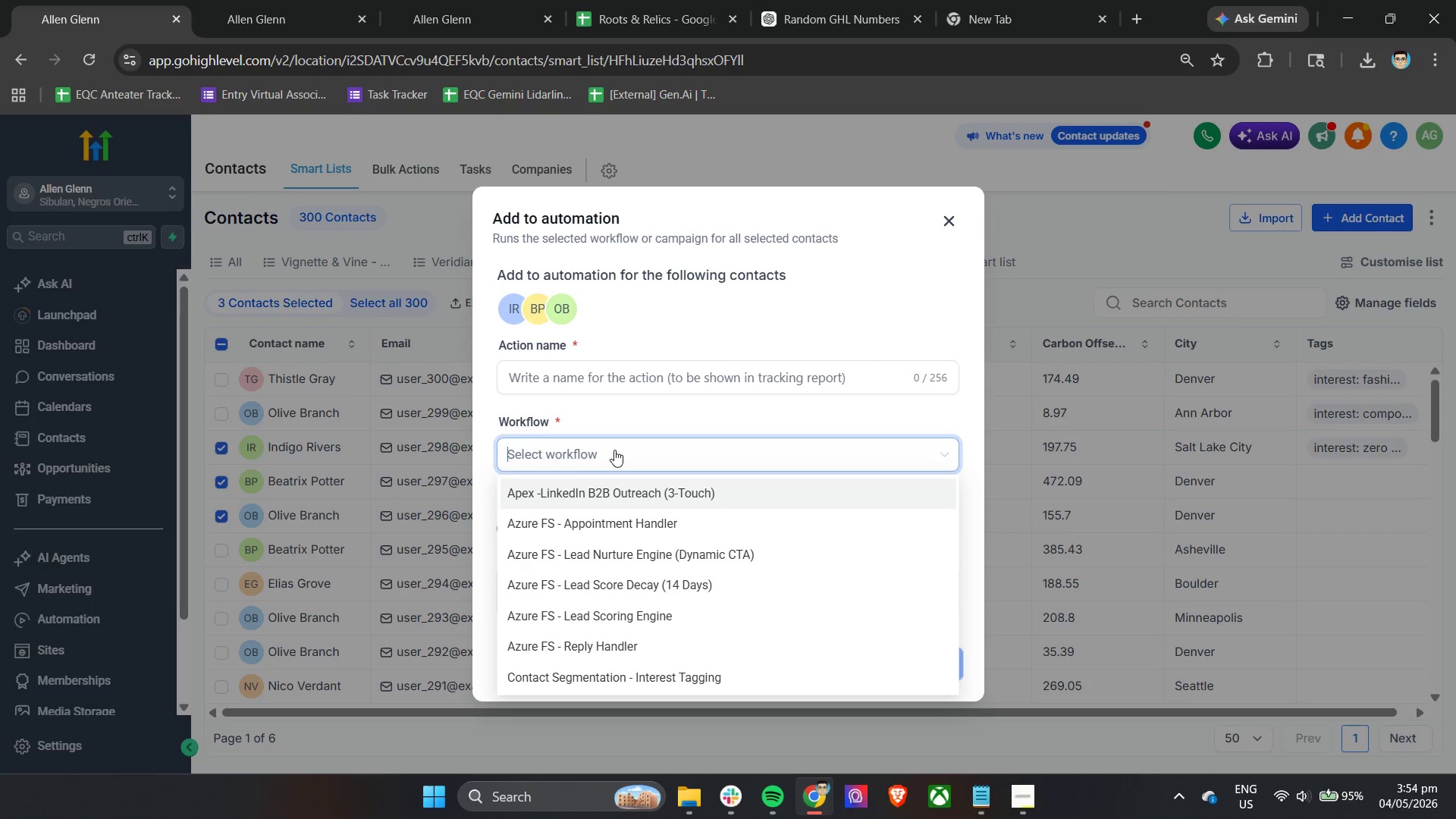 
scroll: coordinate [625, 587], scroll_direction: down, amount: 4.0
 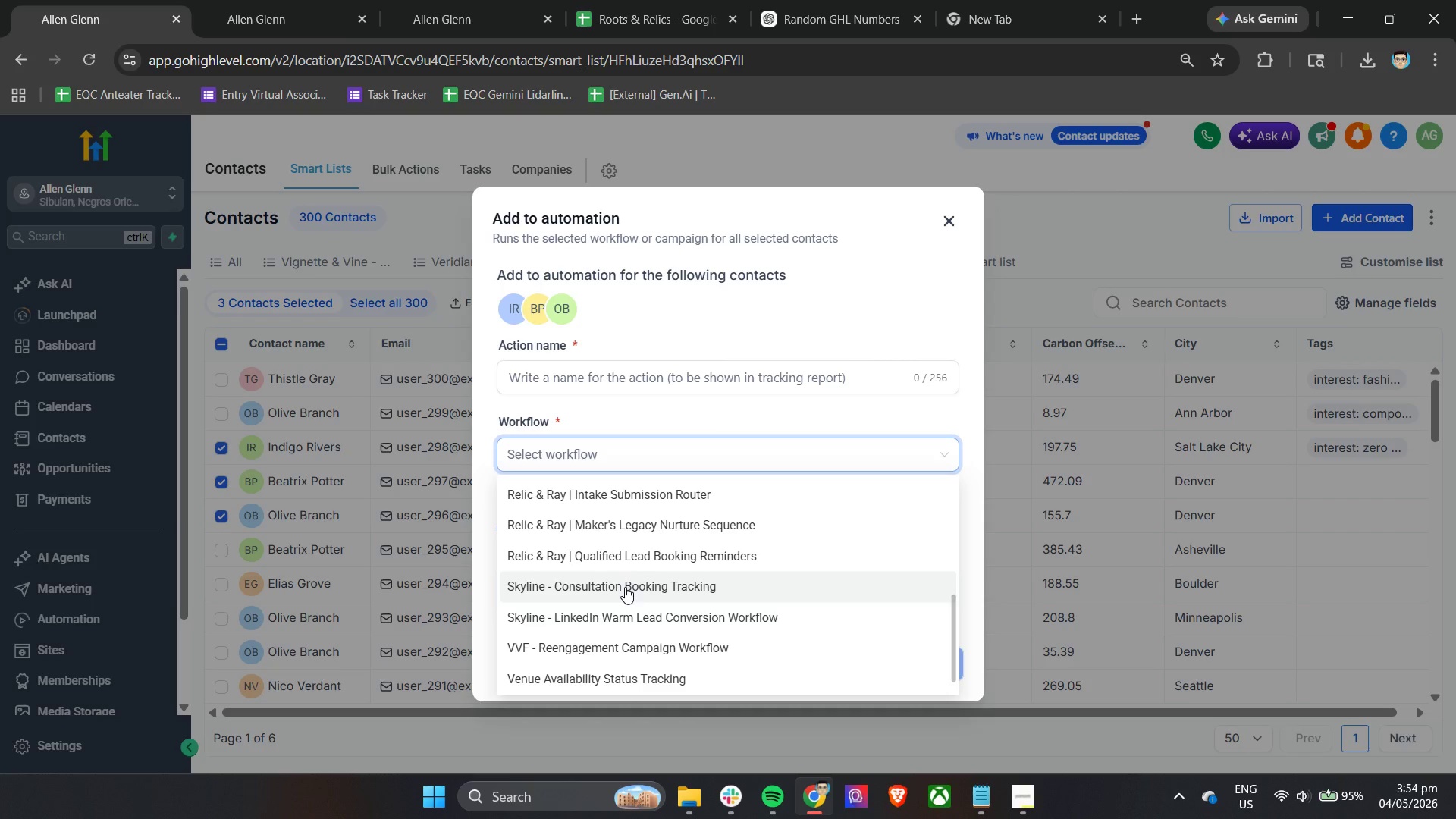 
scroll: coordinate [625, 587], scroll_direction: up, amount: 6.0
 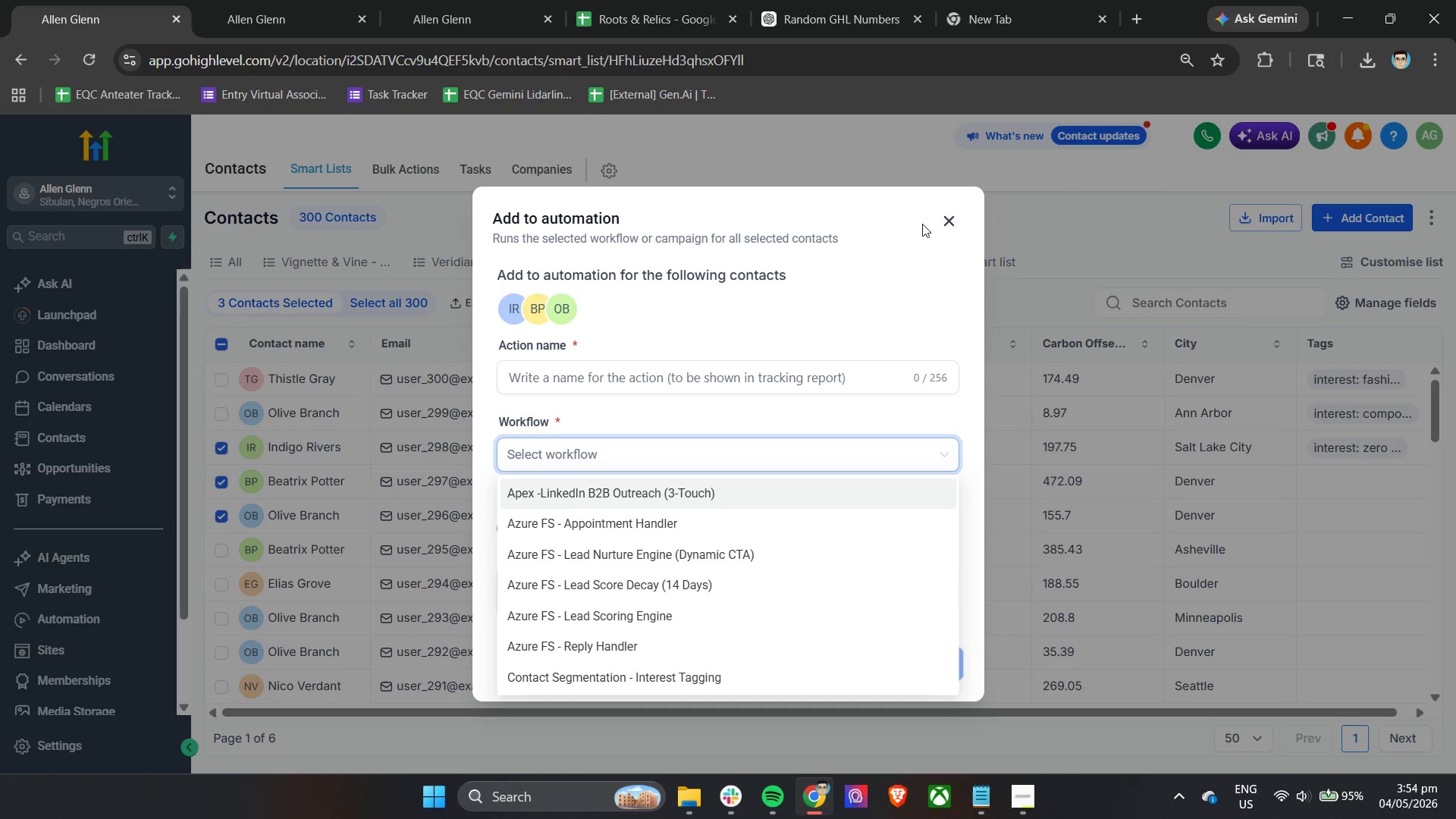 
left_click([949, 221])
 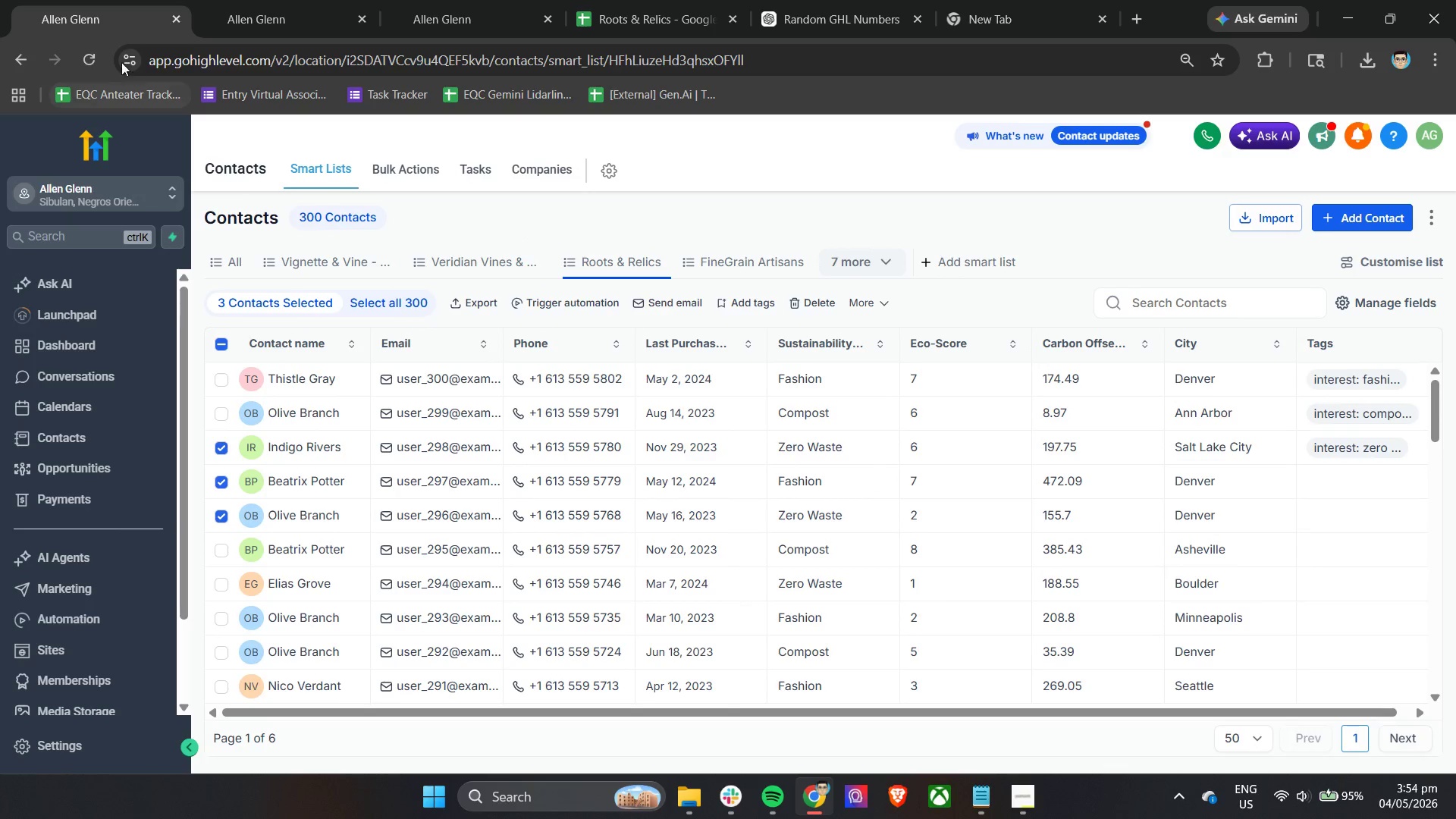 
double_click([303, 0])
 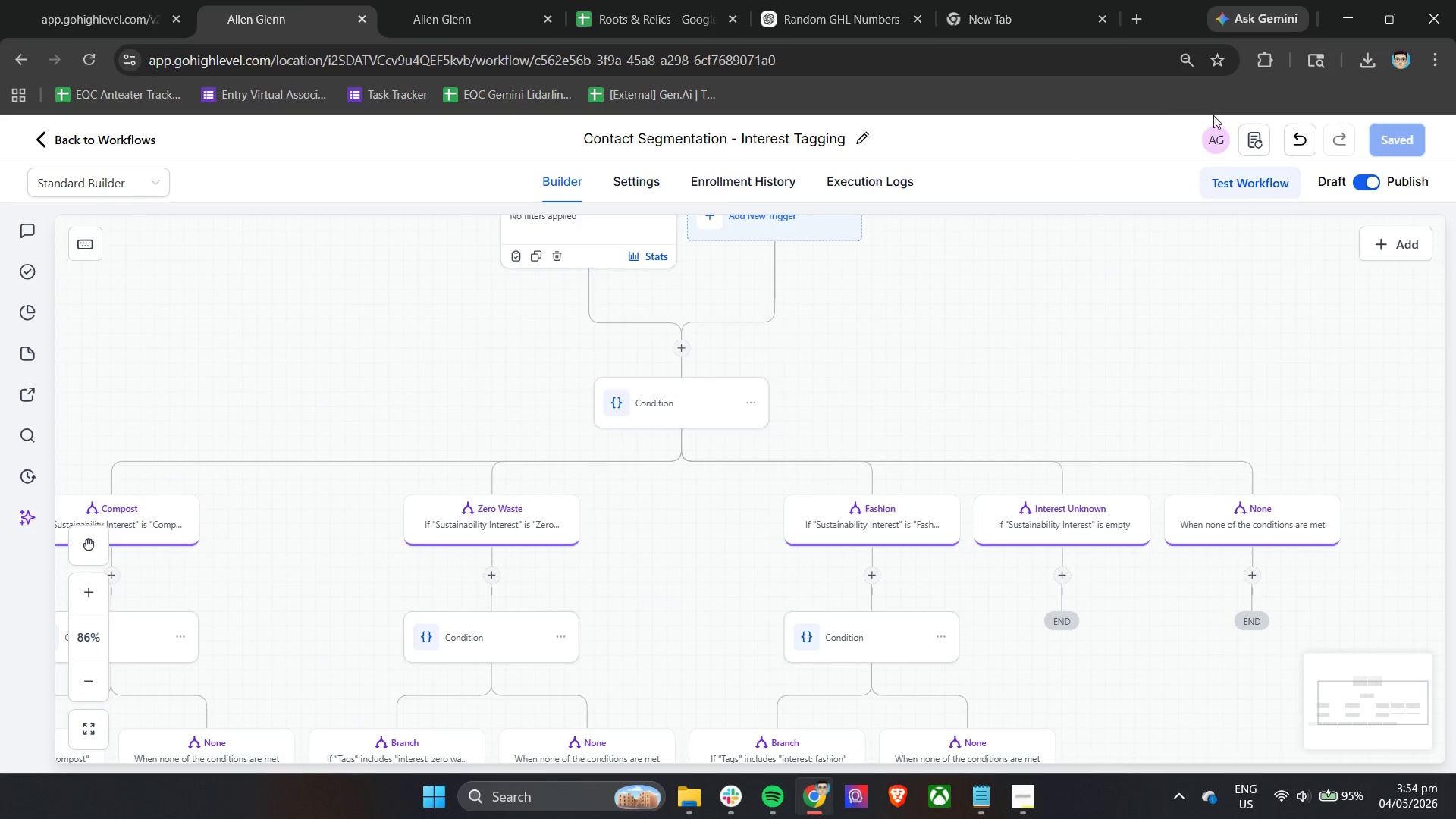 
left_click([835, 190])
 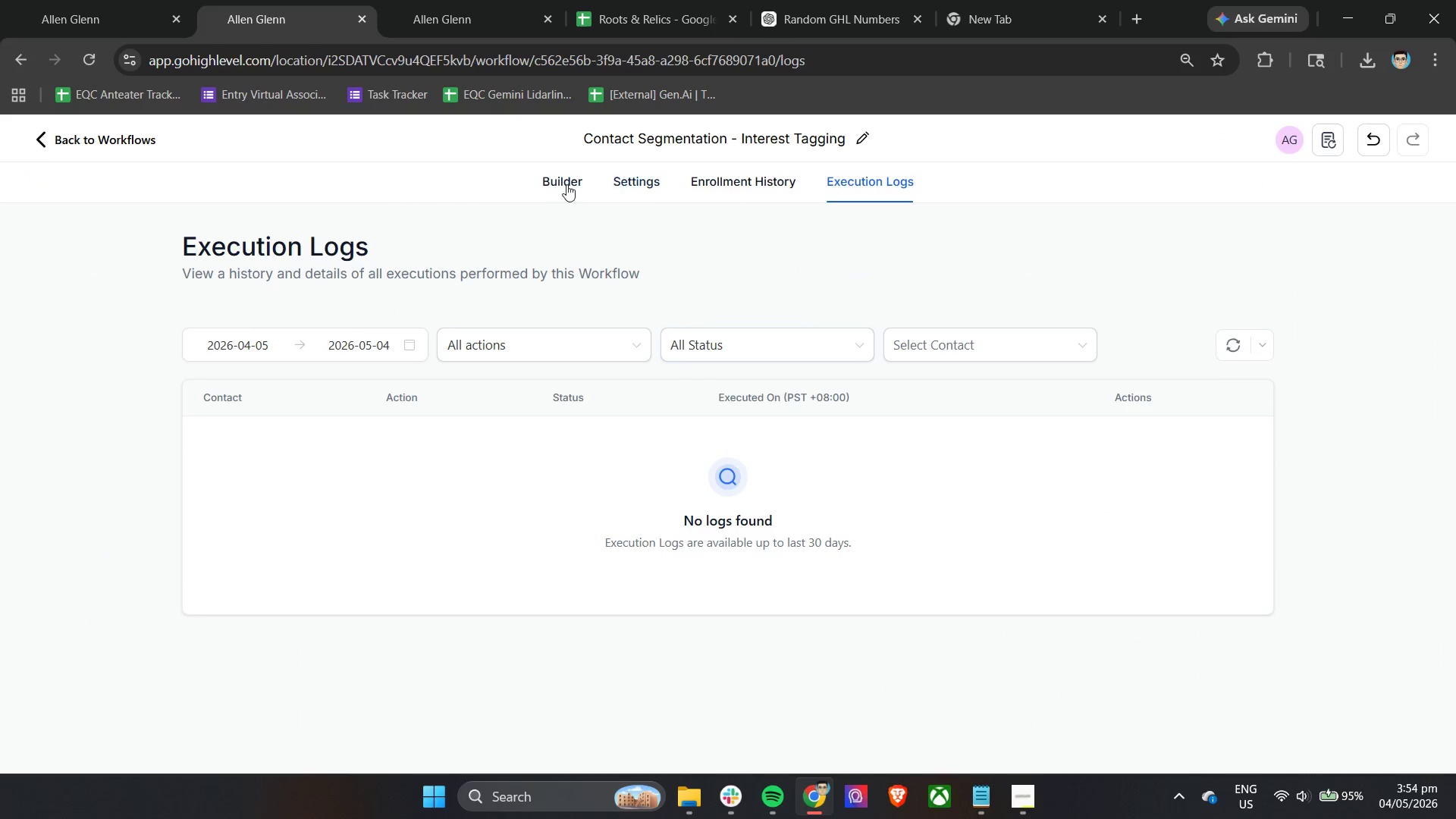 
left_click([645, 181])
 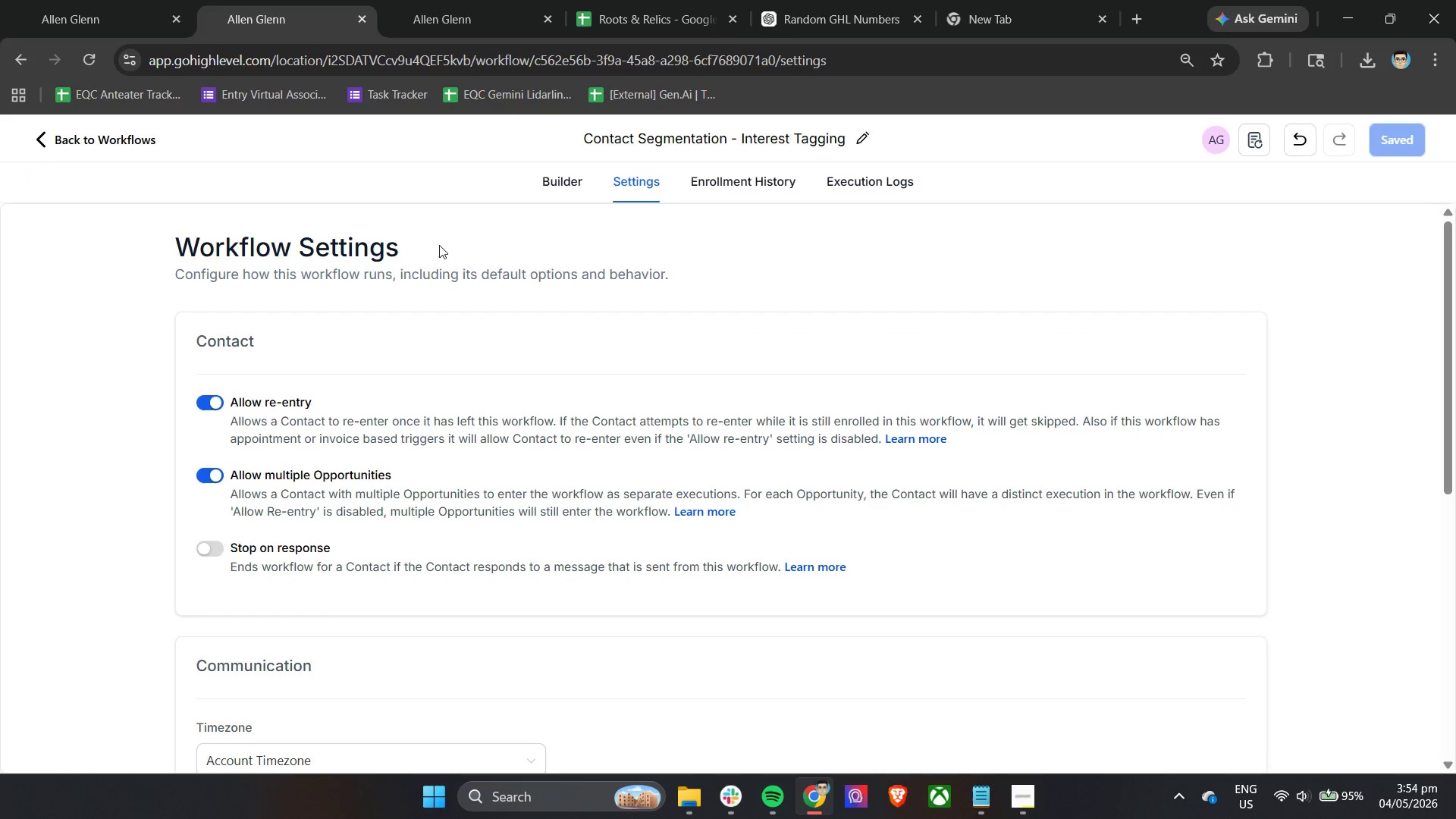 
left_click([718, 180])
 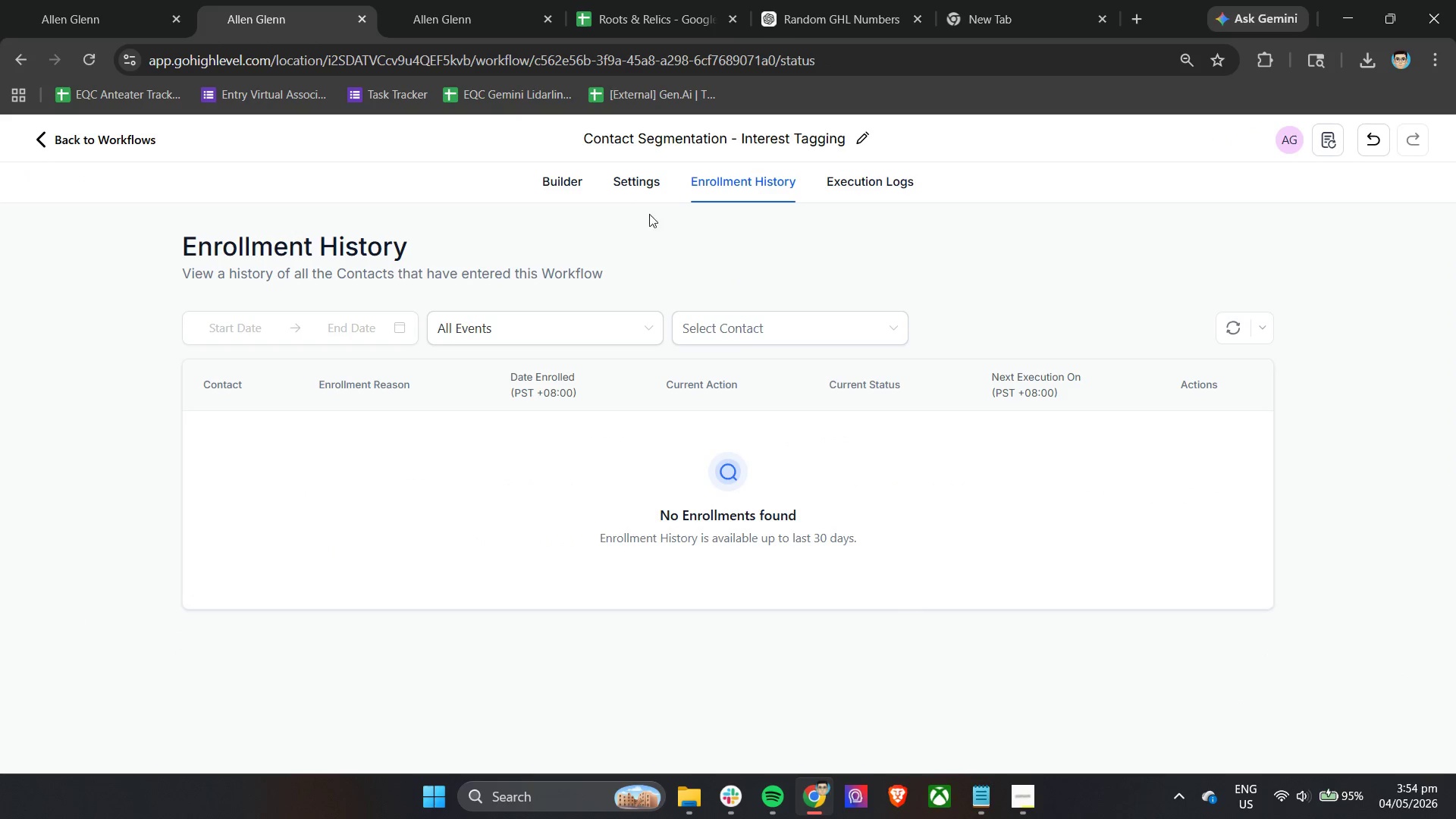 
left_click([646, 180])
 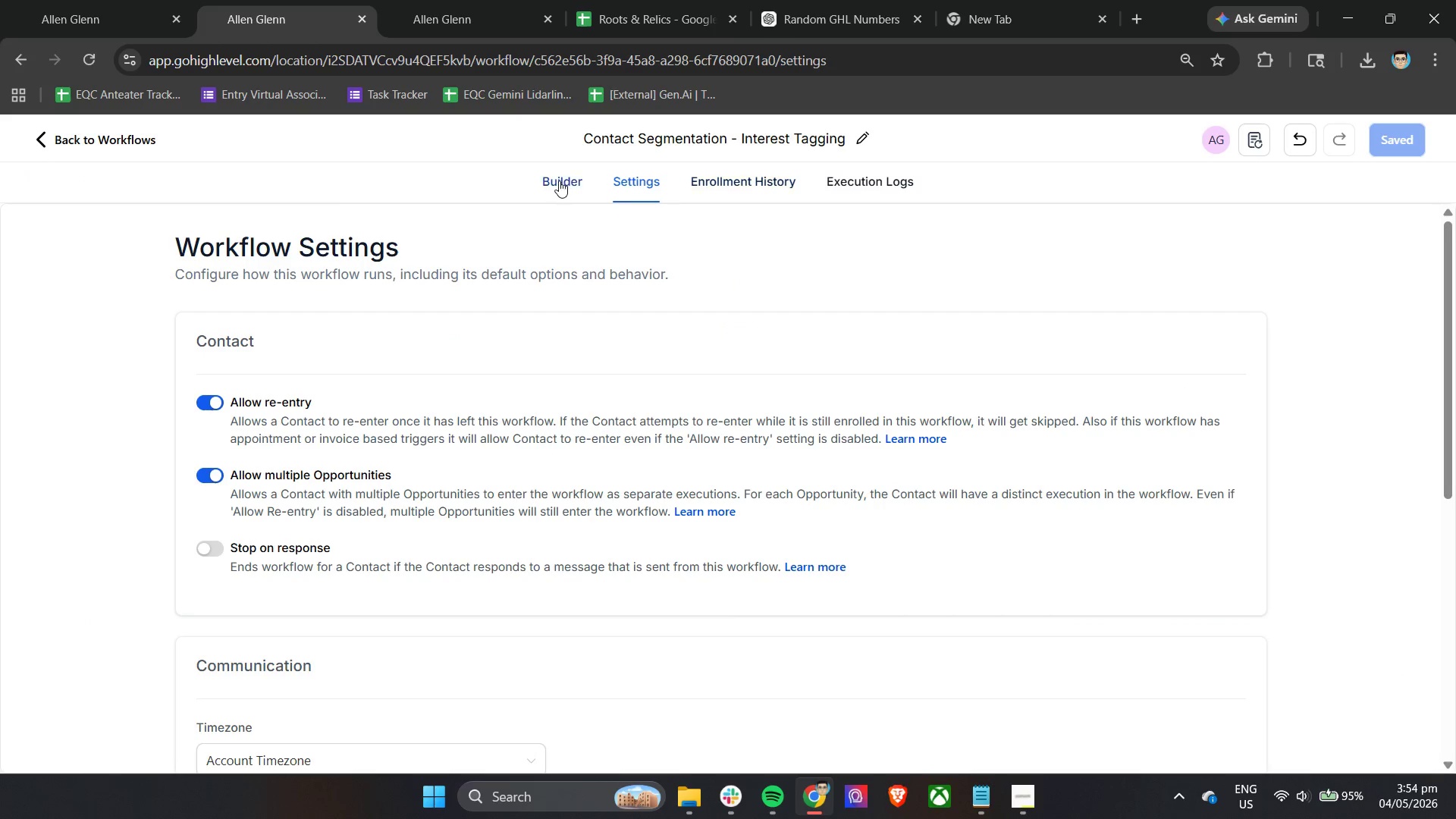 
left_click([558, 180])
 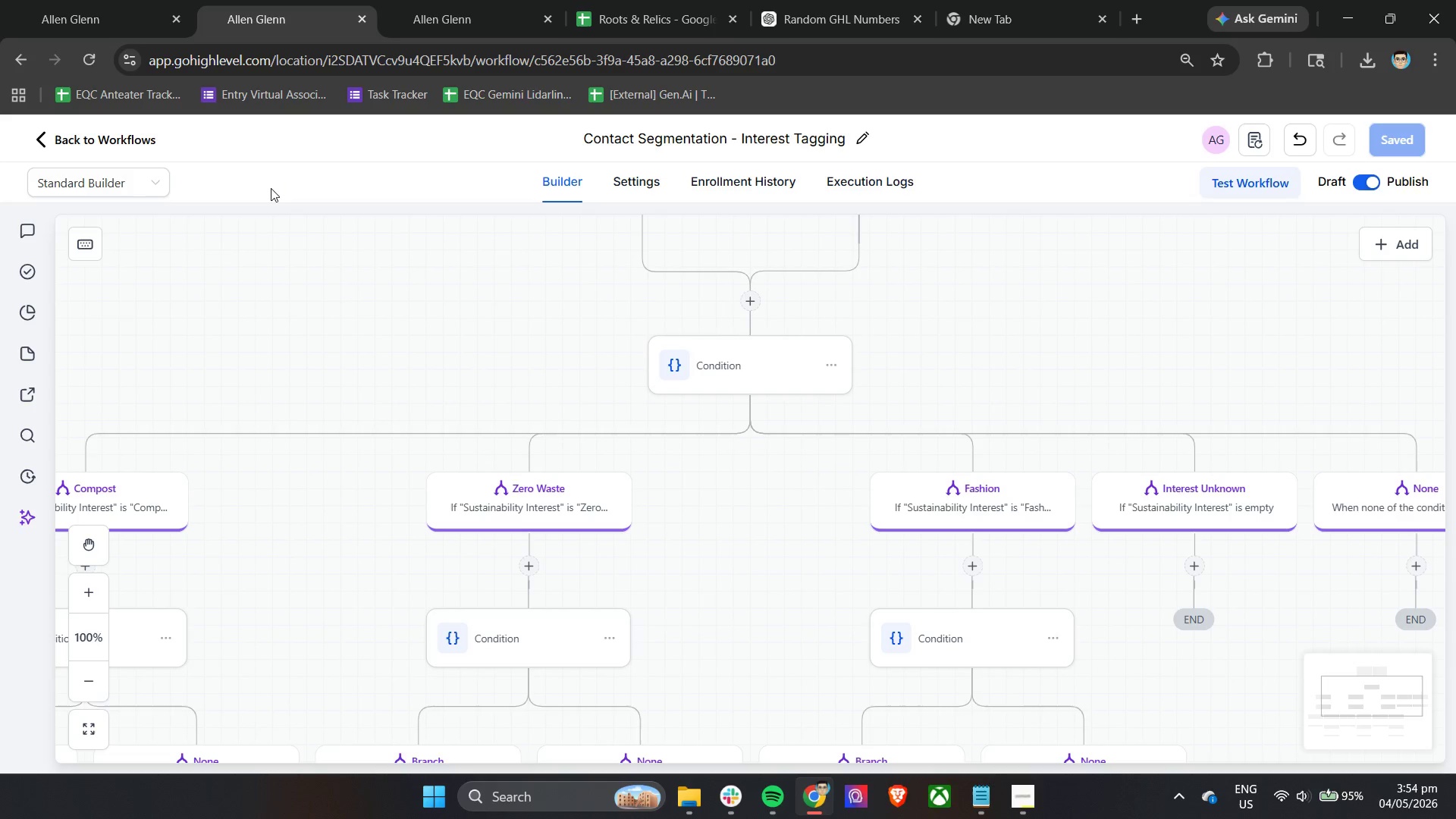 
hold_key(key=ControlLeft, duration=0.66)
 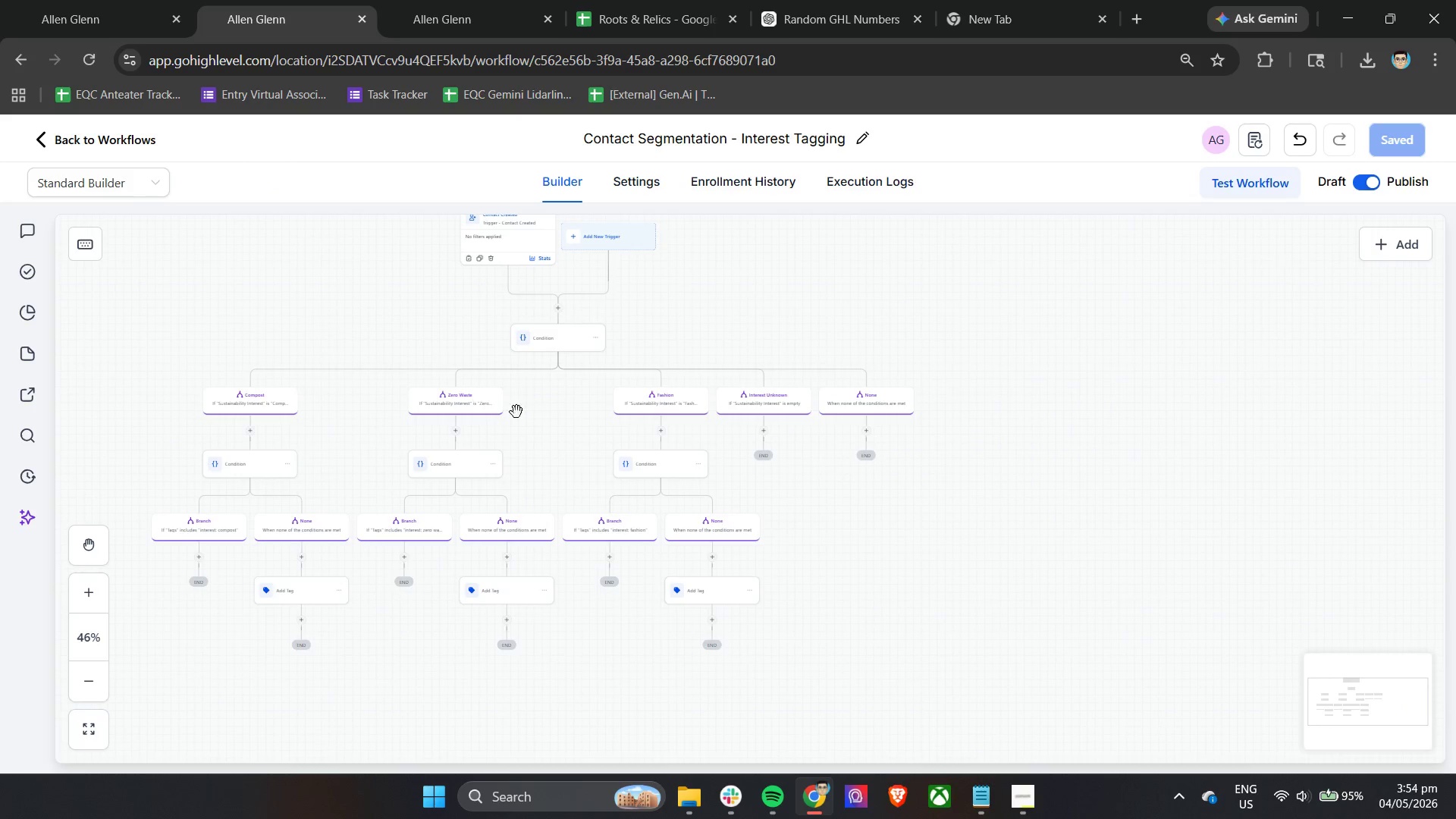 
hold_key(key=ControlLeft, duration=0.53)
 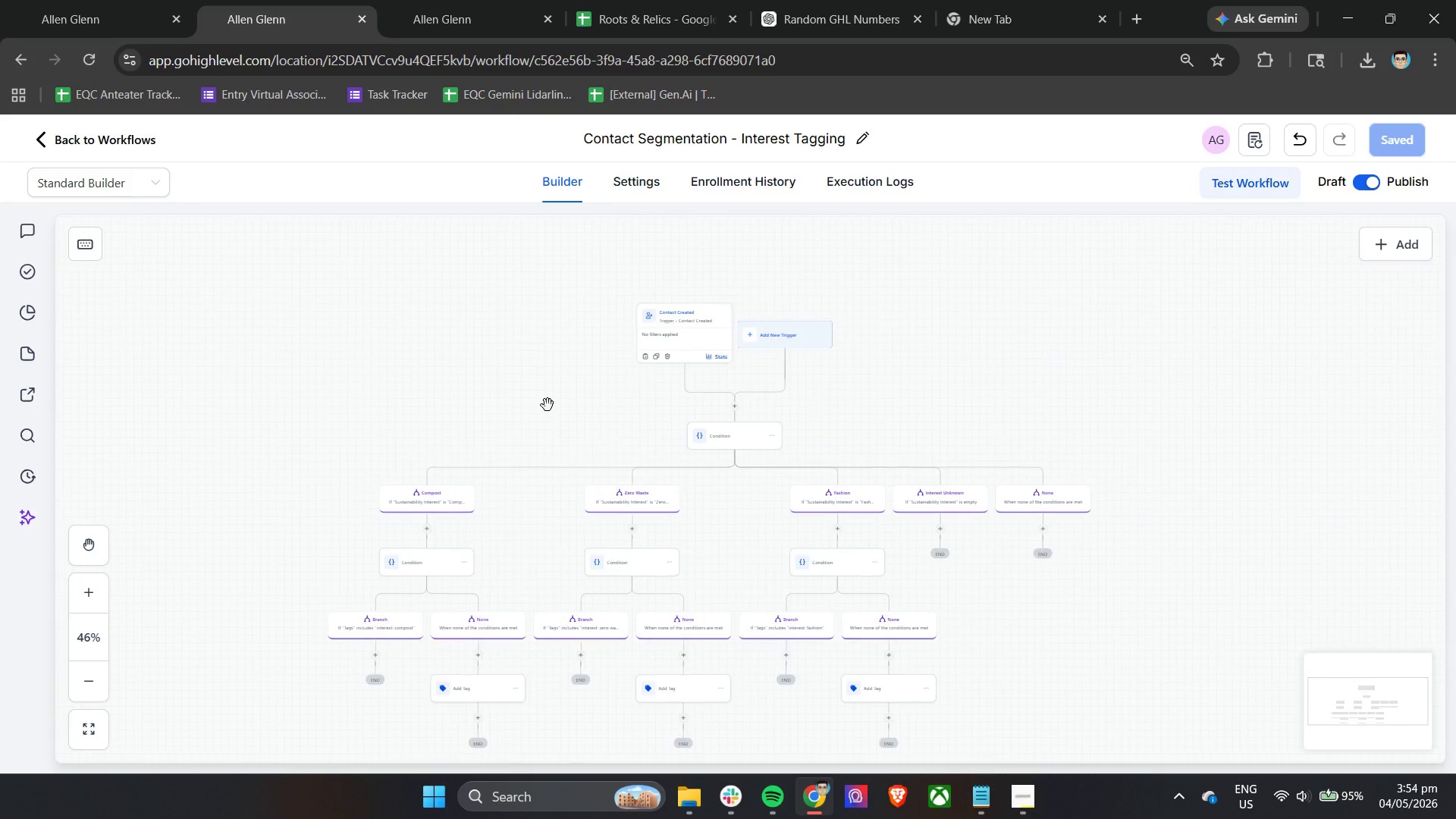 
scroll: coordinate [393, 314], scroll_direction: down, amount: 5.0
 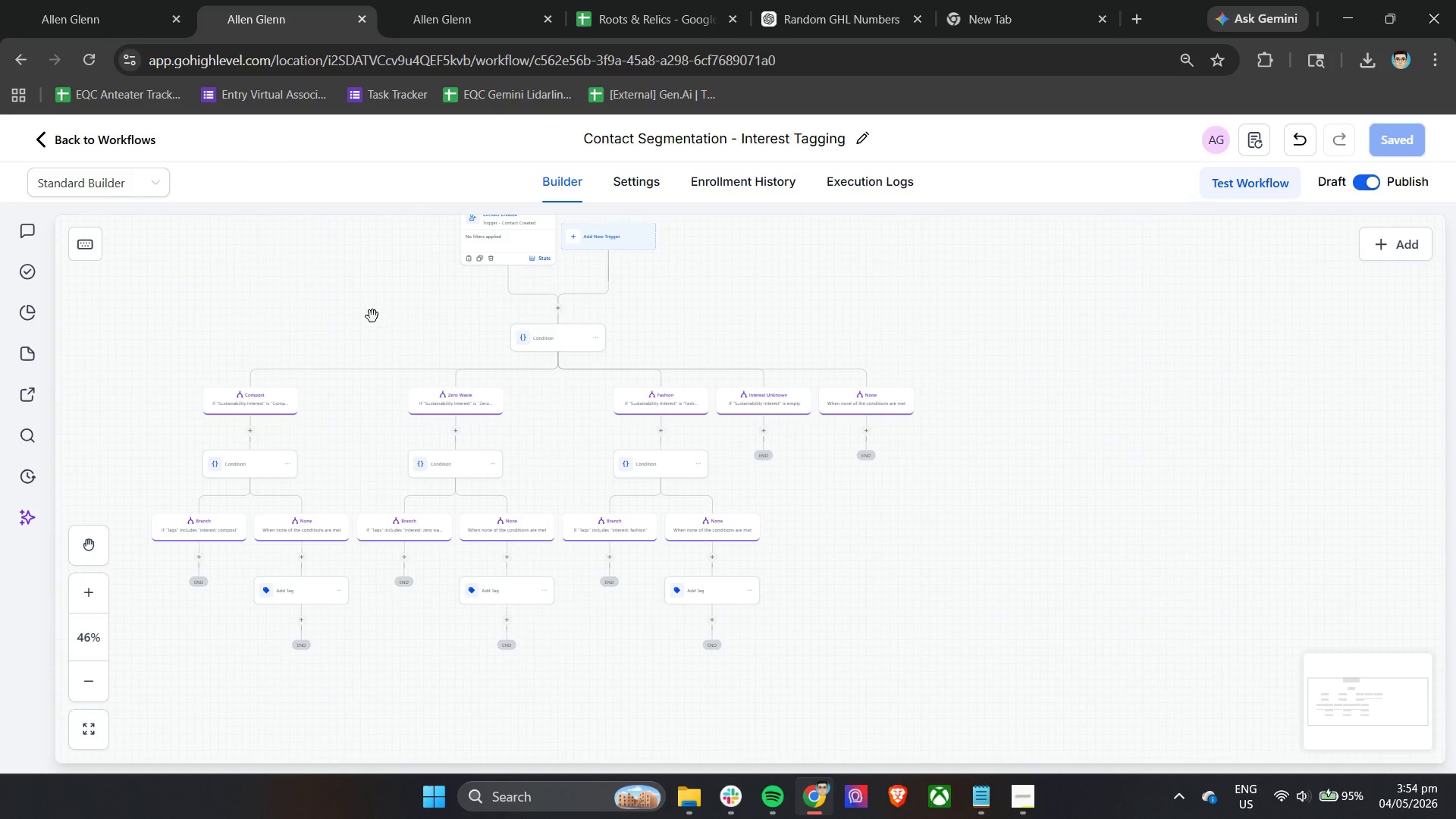 
left_click_drag(start_coordinate=[369, 315], to_coordinate=[541, 423])
 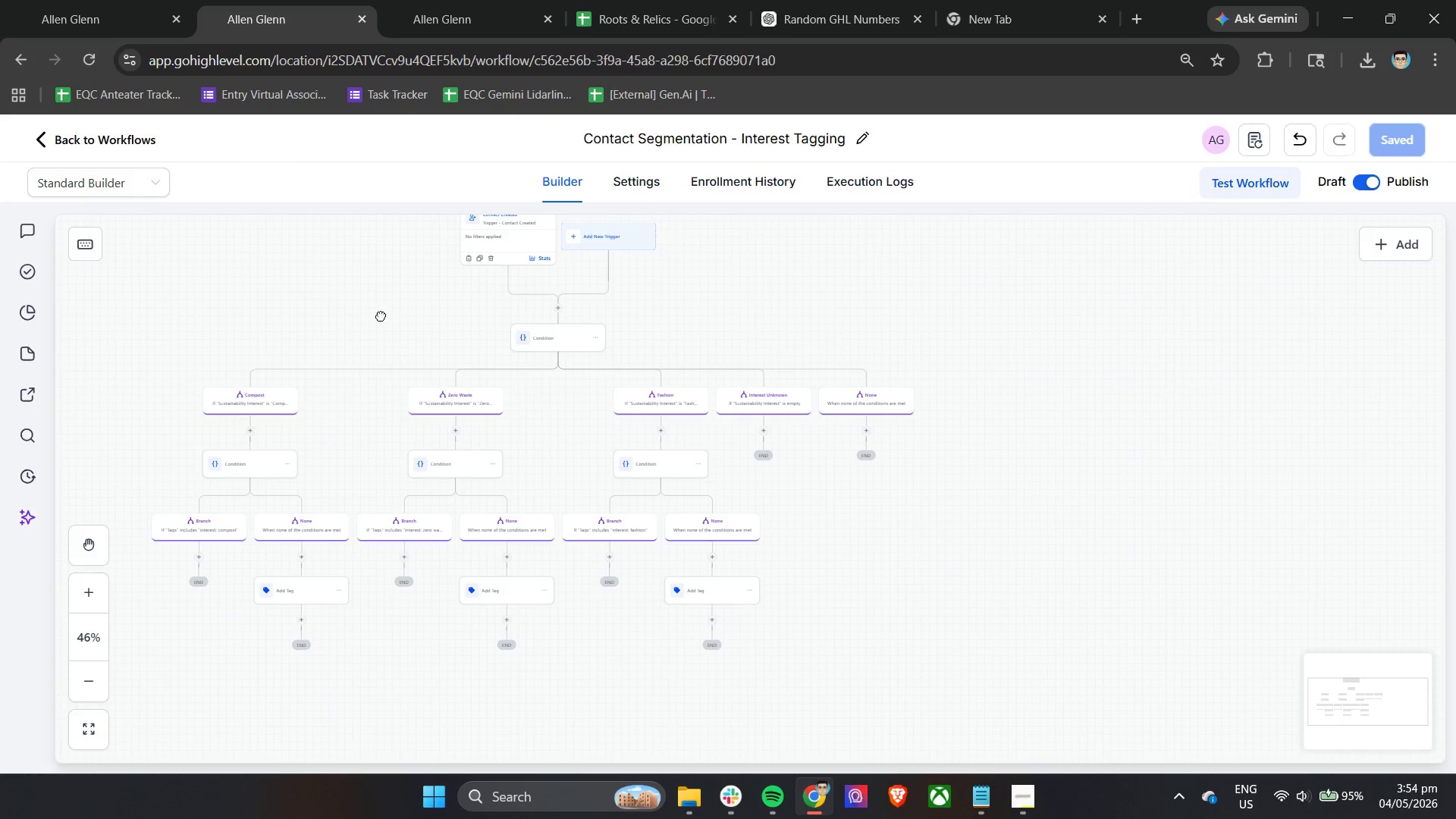 
left_click_drag(start_coordinate=[373, 309], to_coordinate=[550, 408])
 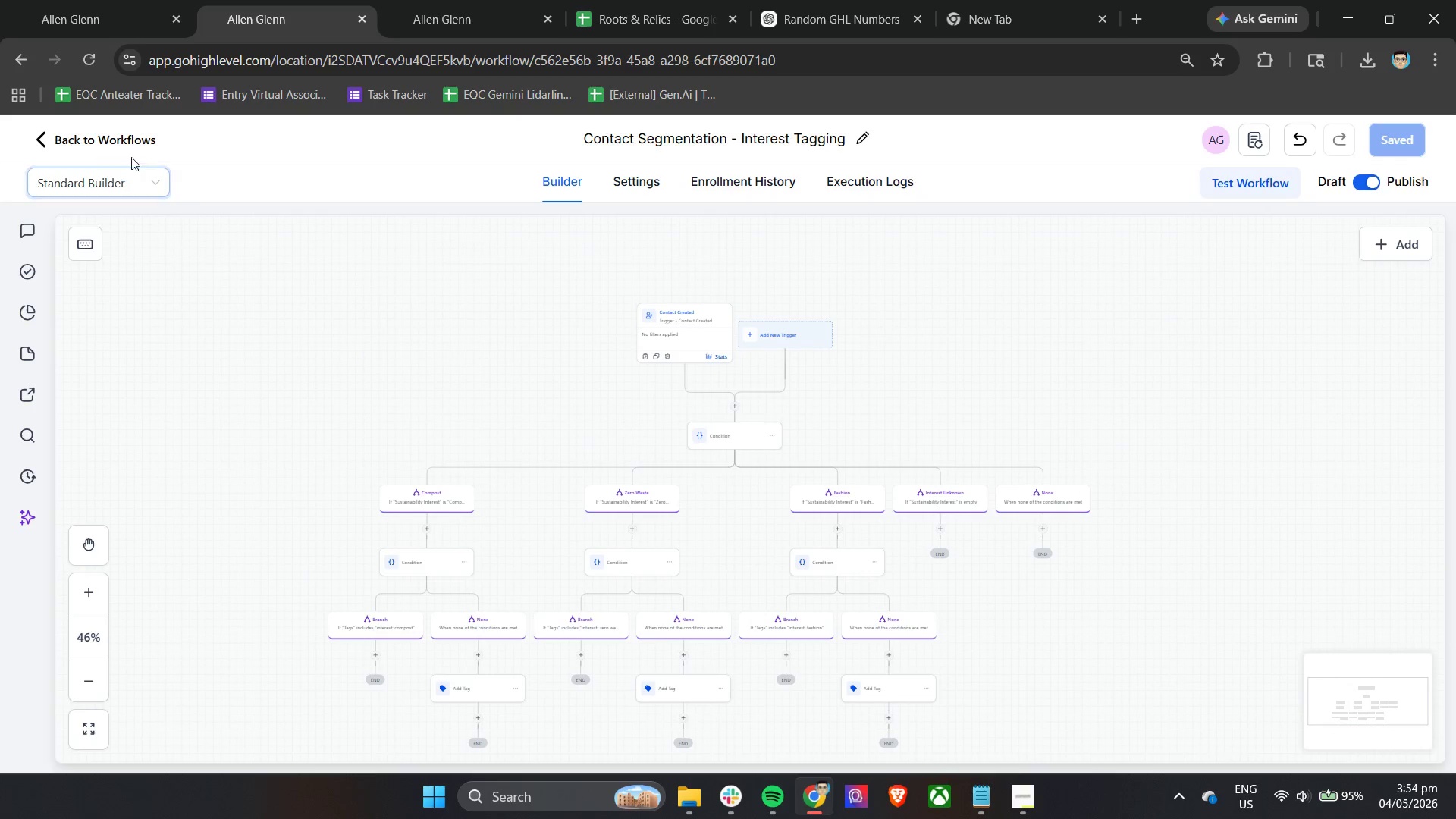 
left_click([82, 0])
 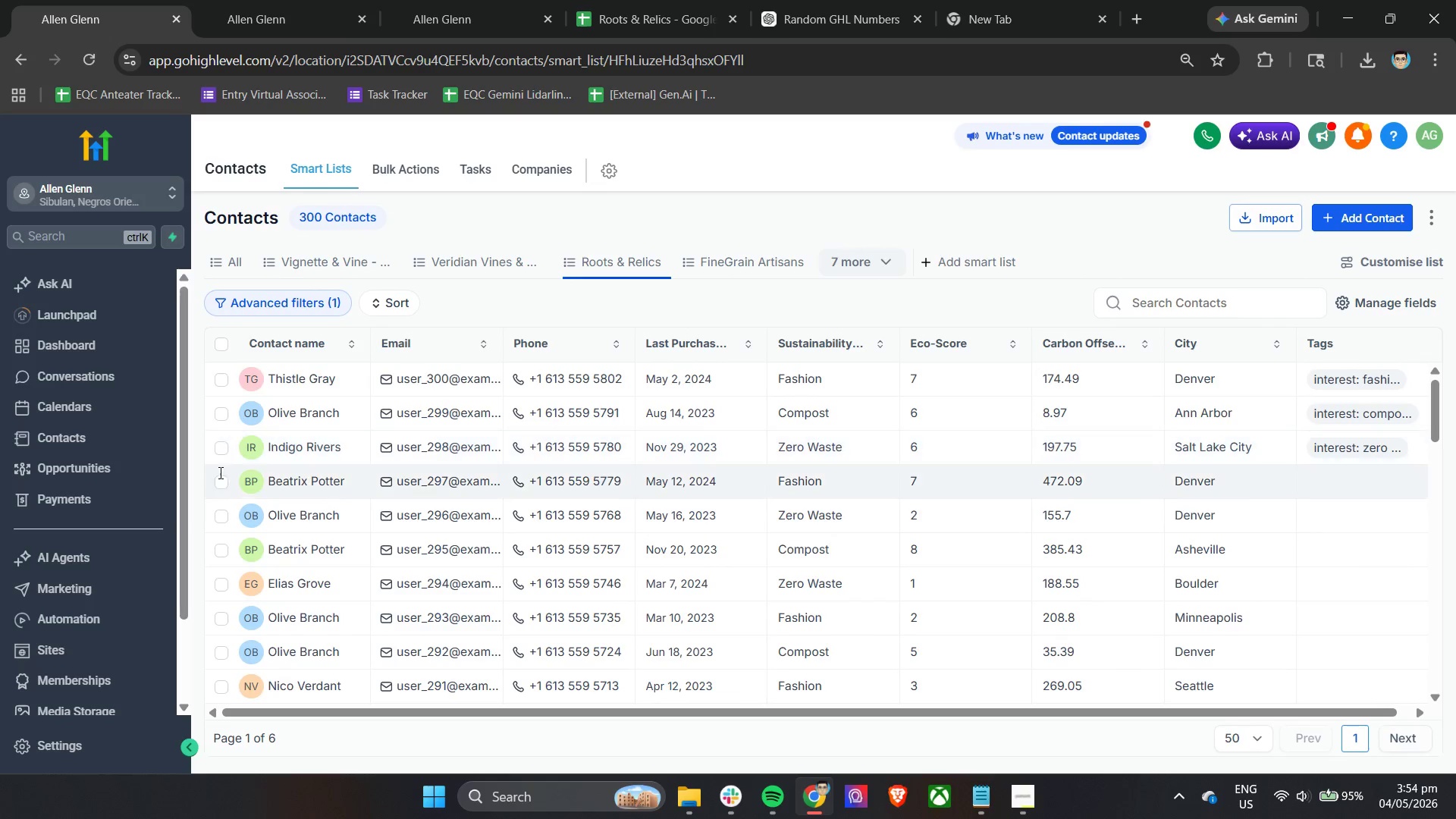 
double_click([217, 515])
 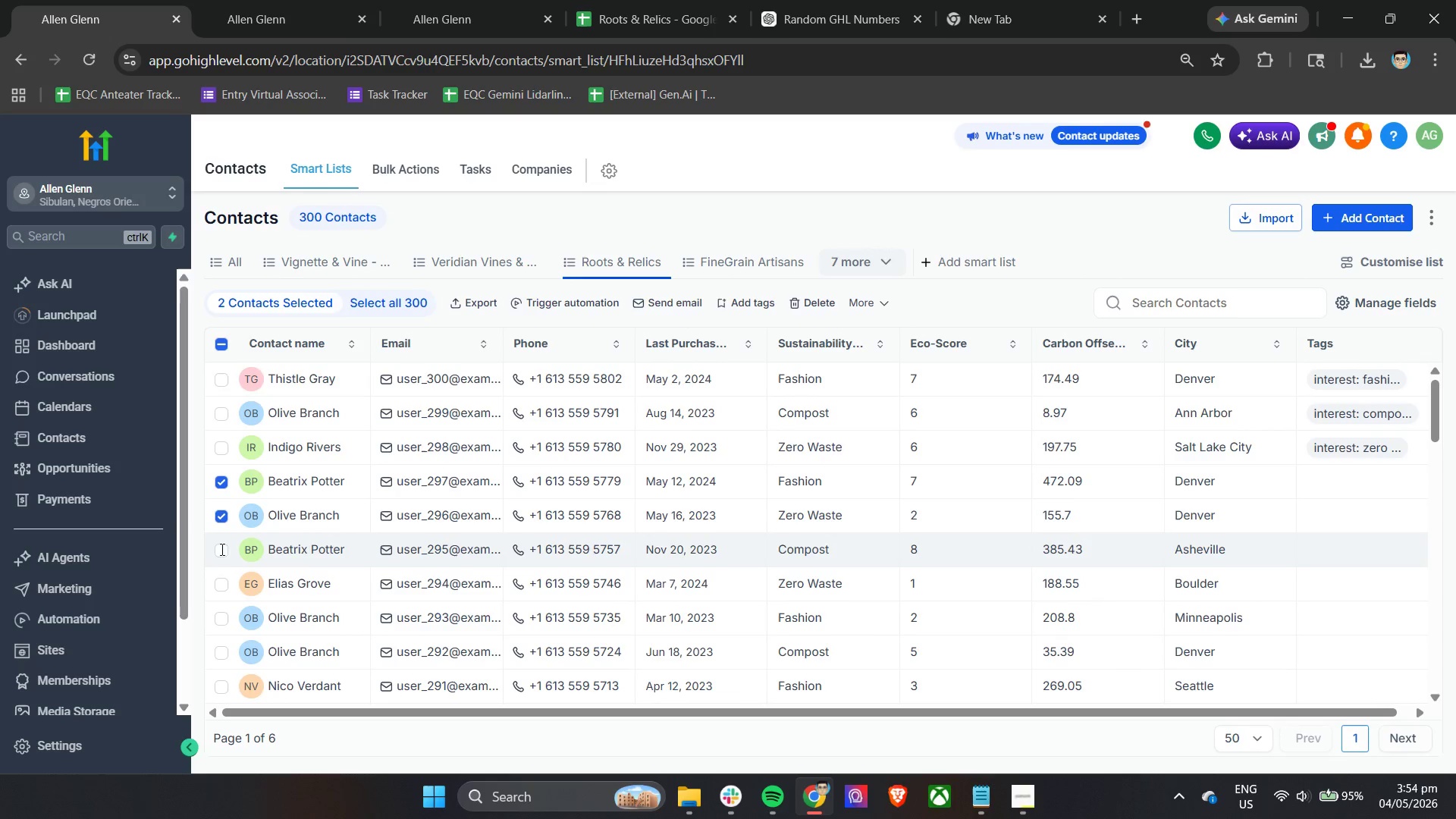 
triple_click([221, 553])
 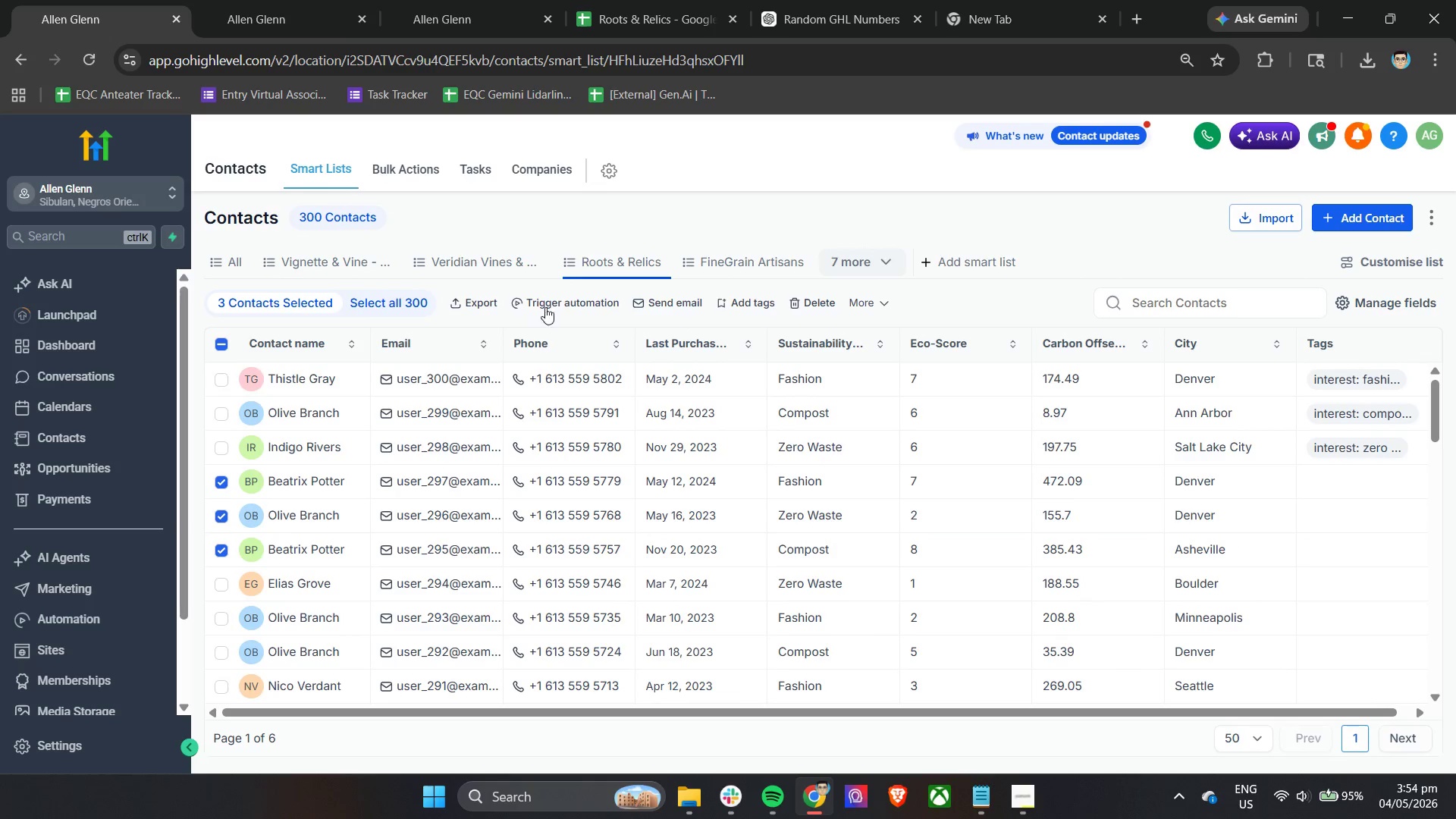 
left_click([561, 301])
 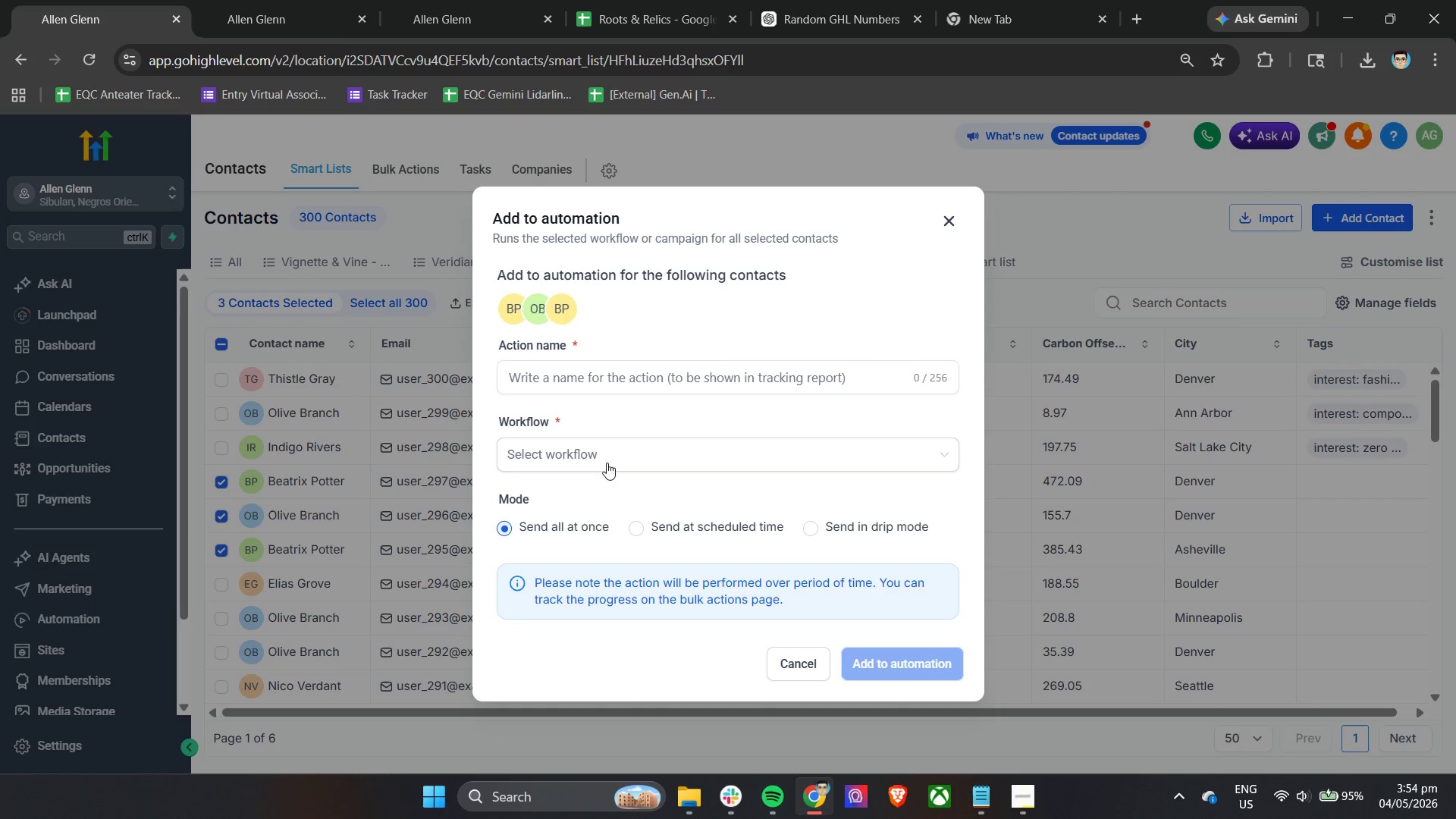 
left_click([666, 372])
 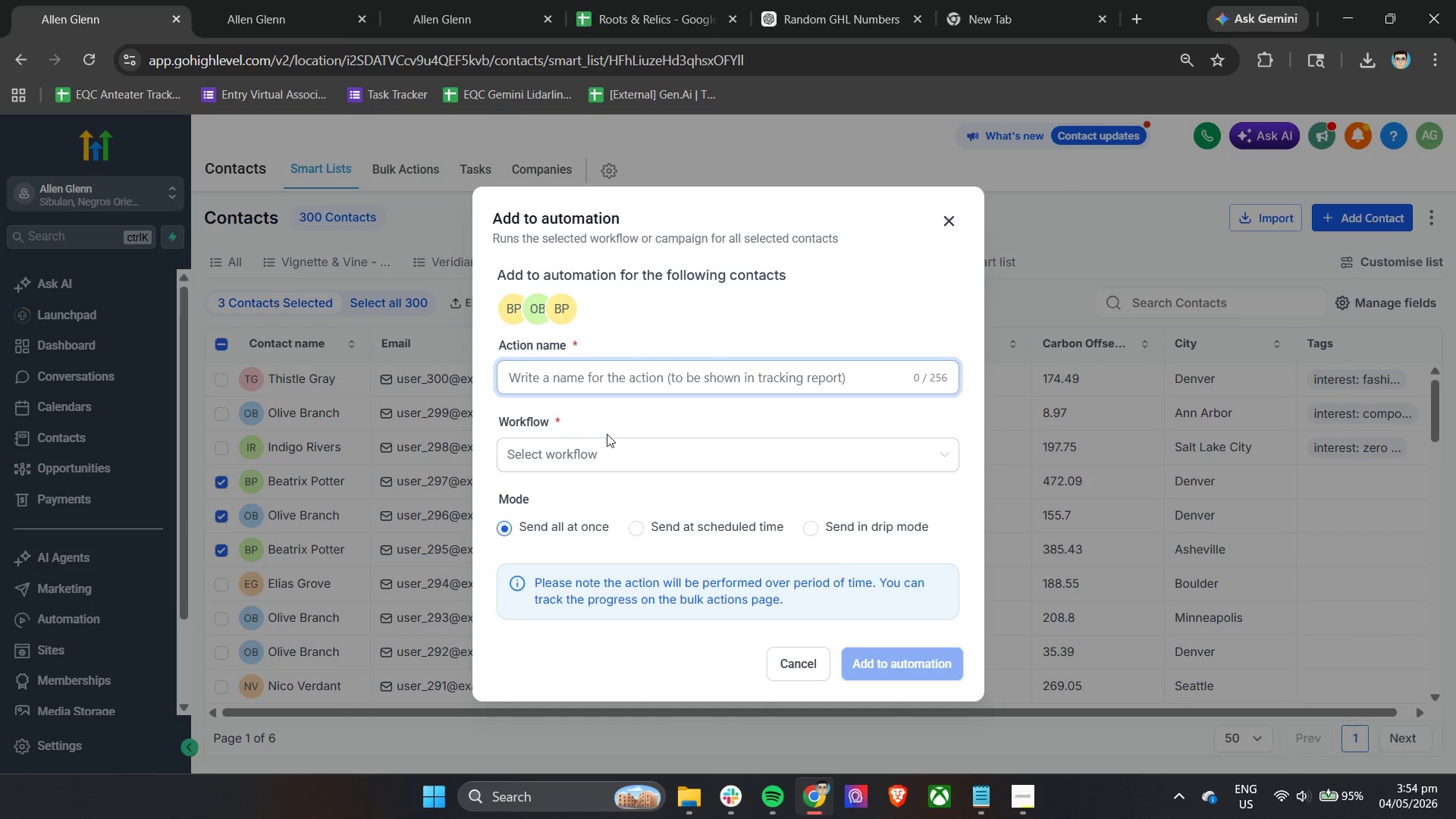 
left_click([603, 452])
 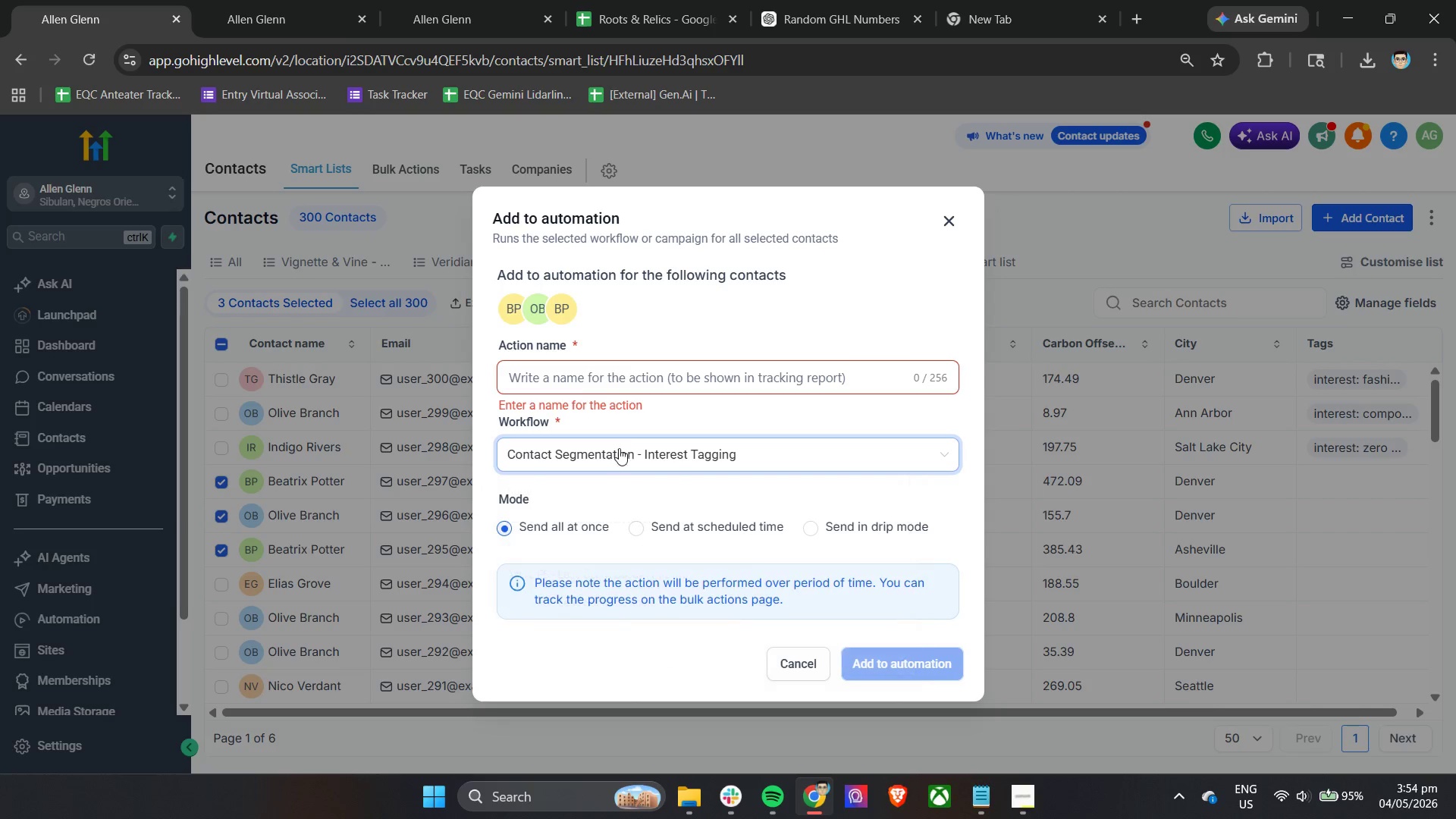 
double_click([657, 377])
 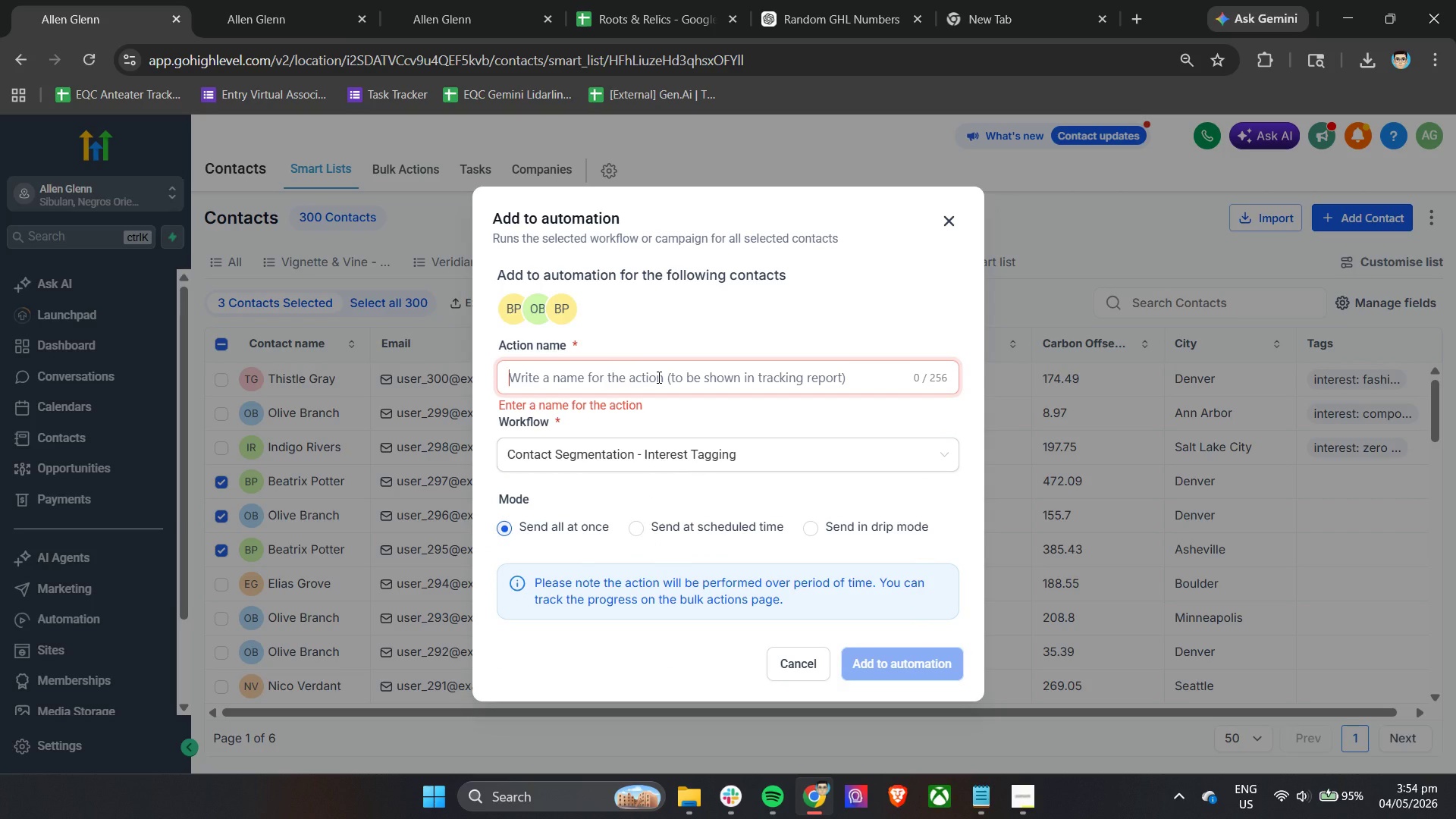 
type(Test )
 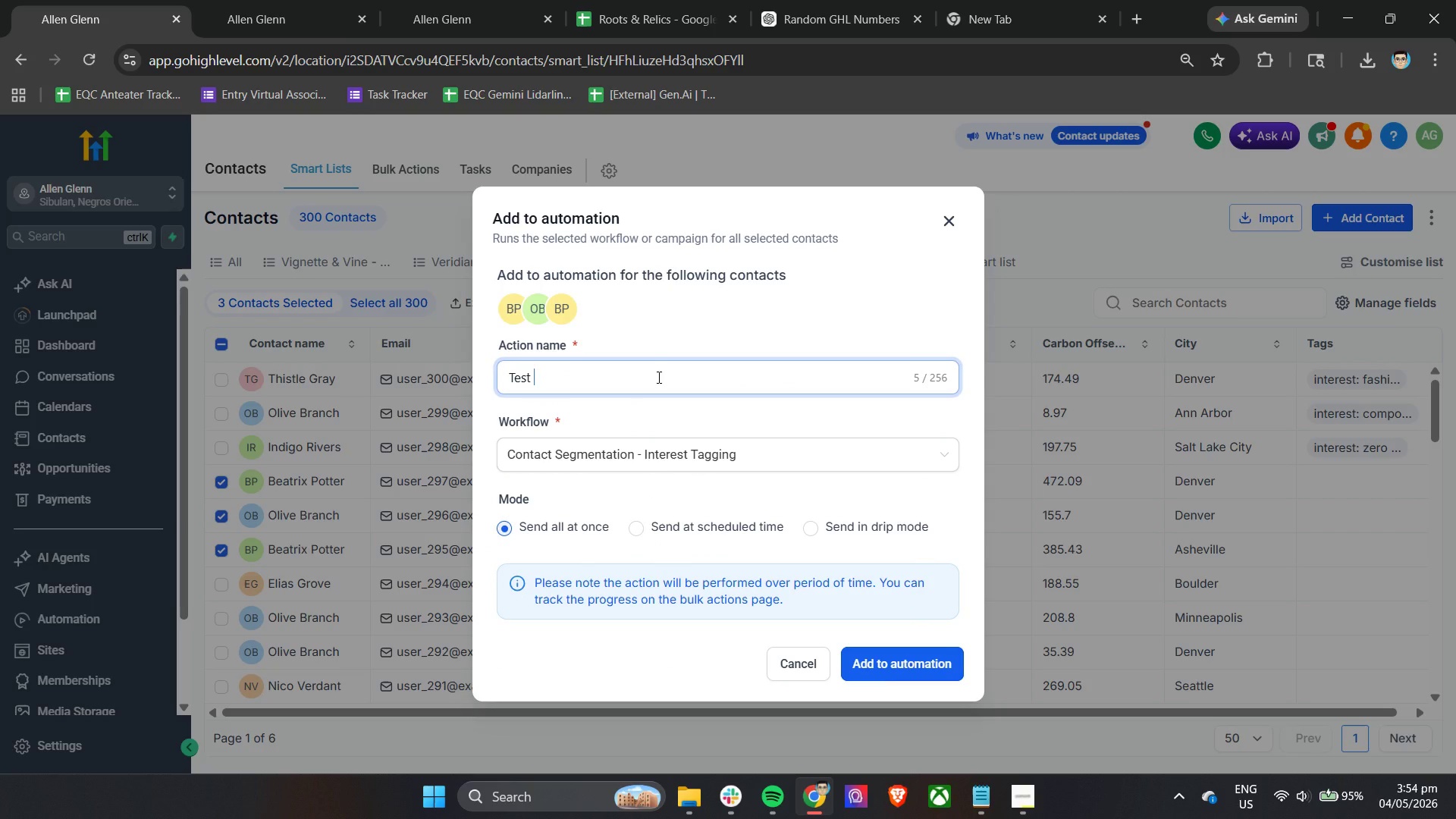 
type(lead)
 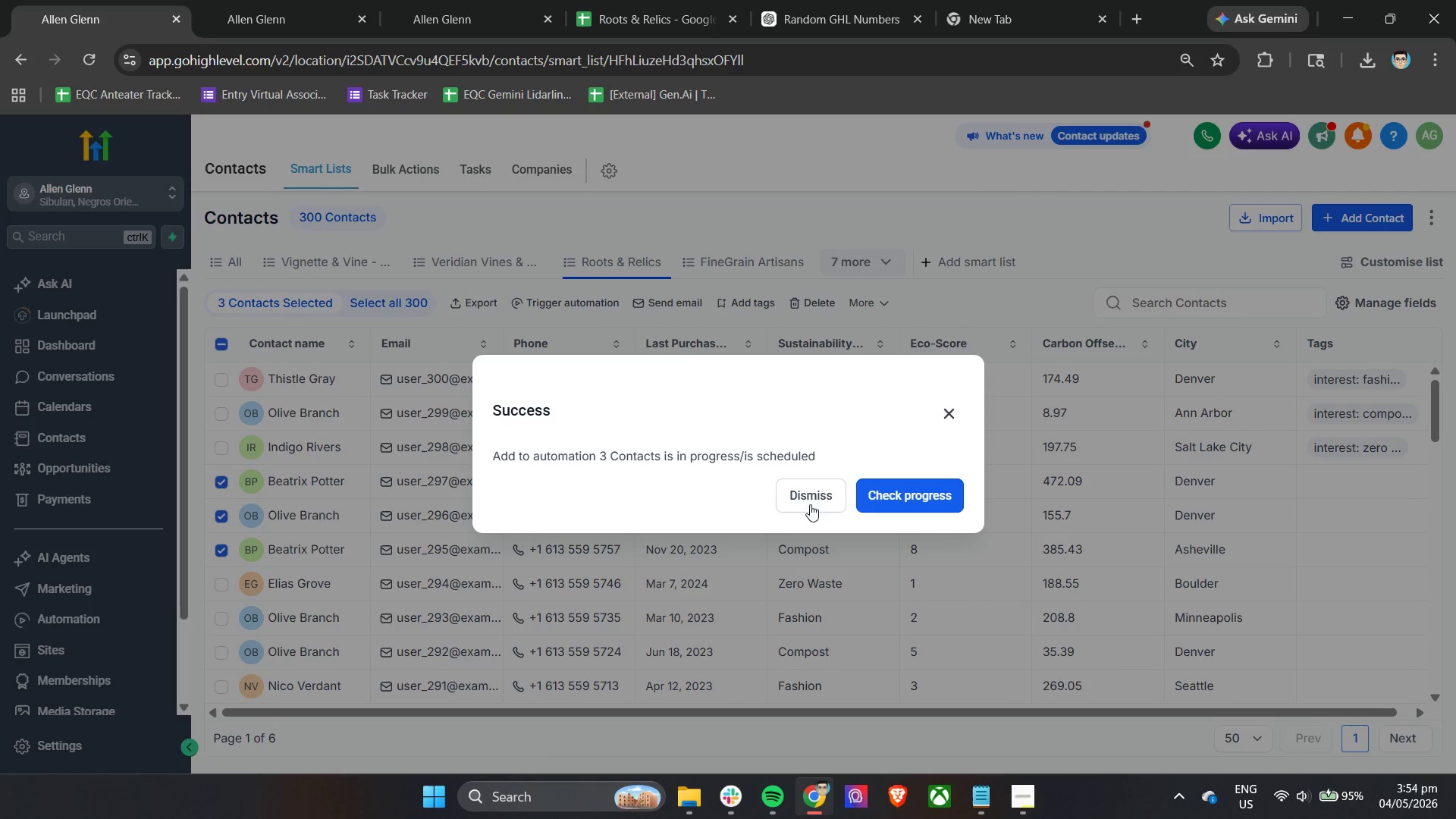 
wait(6.25)
 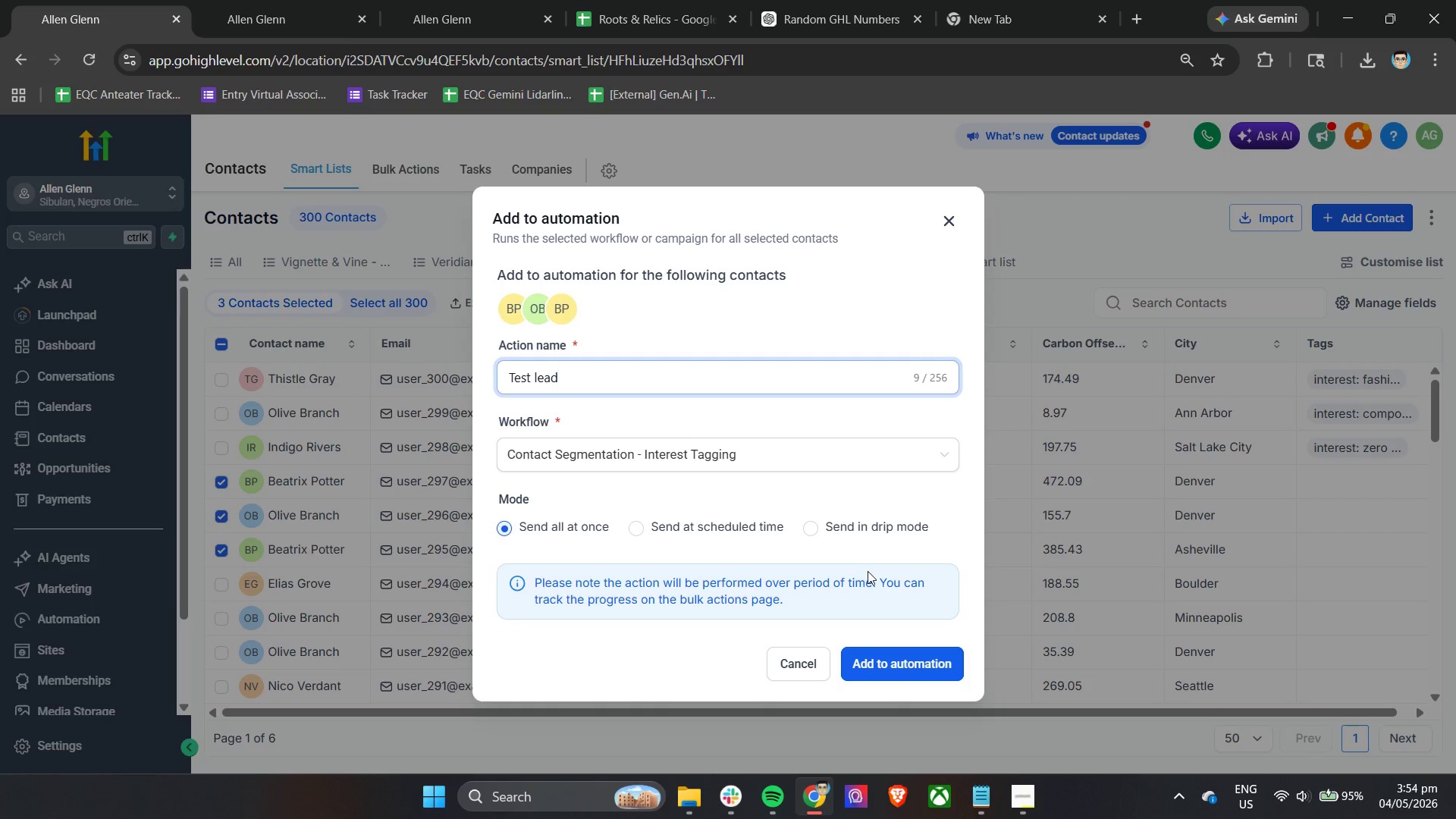 
left_click([817, 497])
 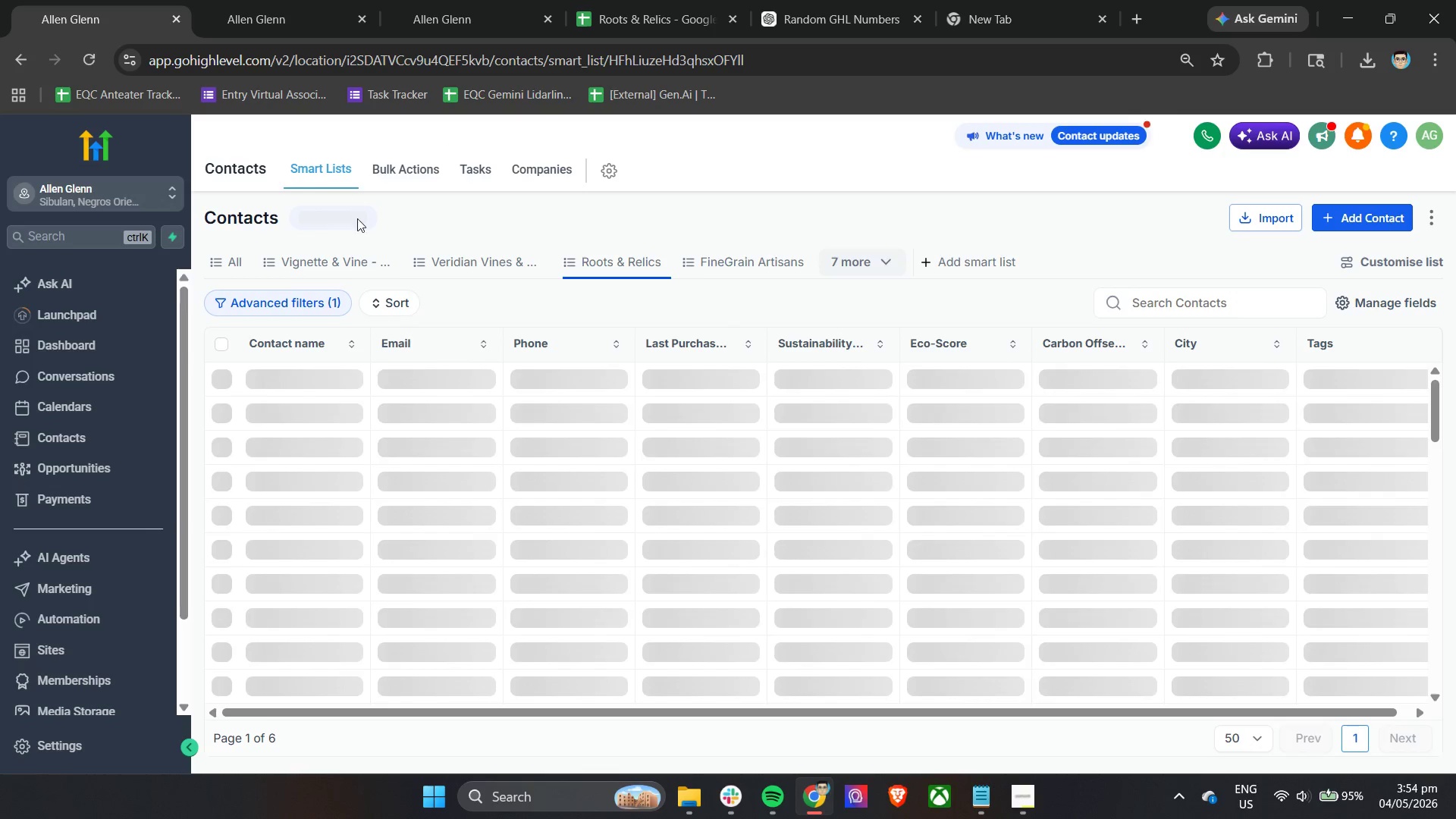 
left_click([303, 0])
 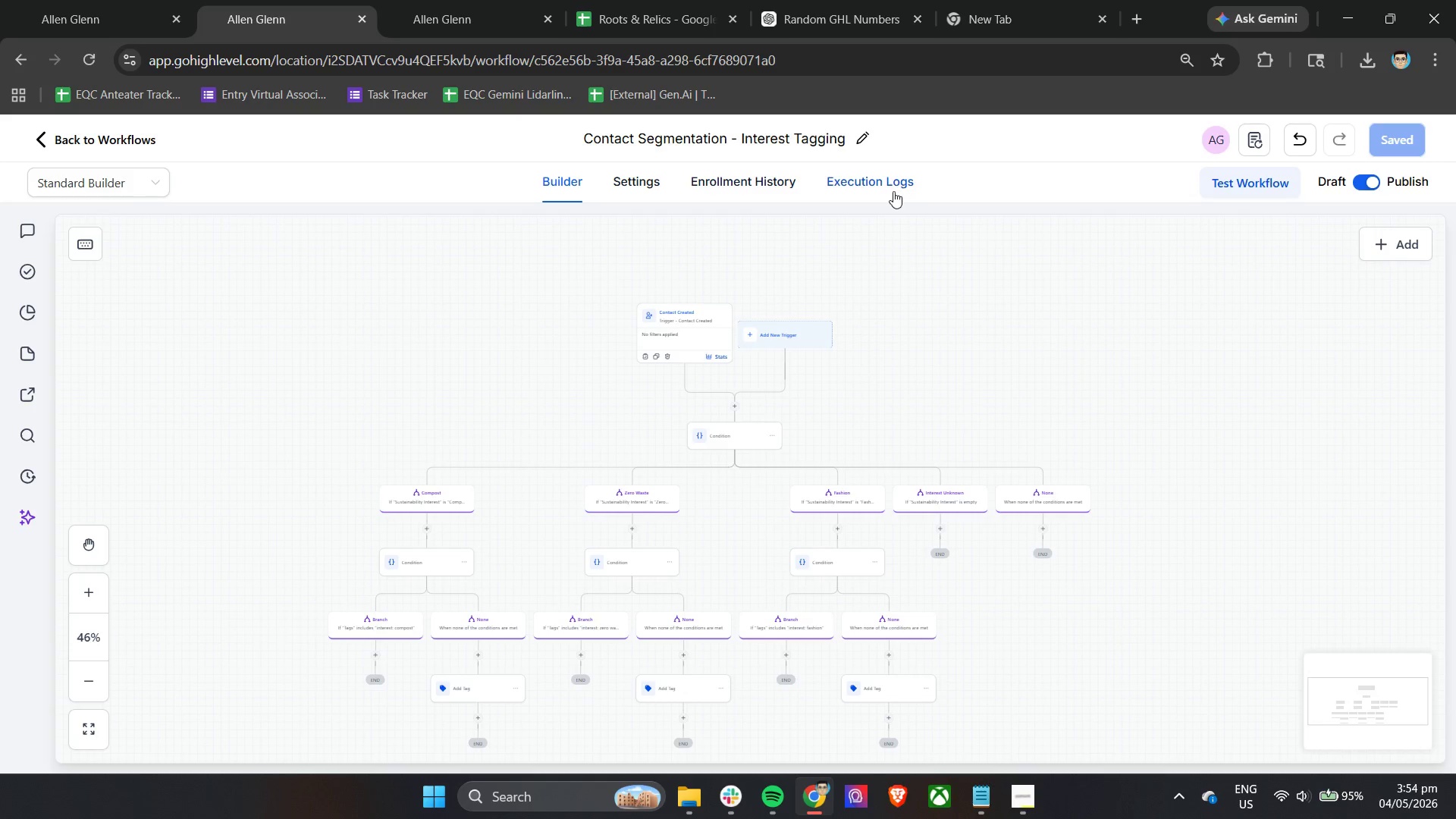 
left_click([839, 184])
 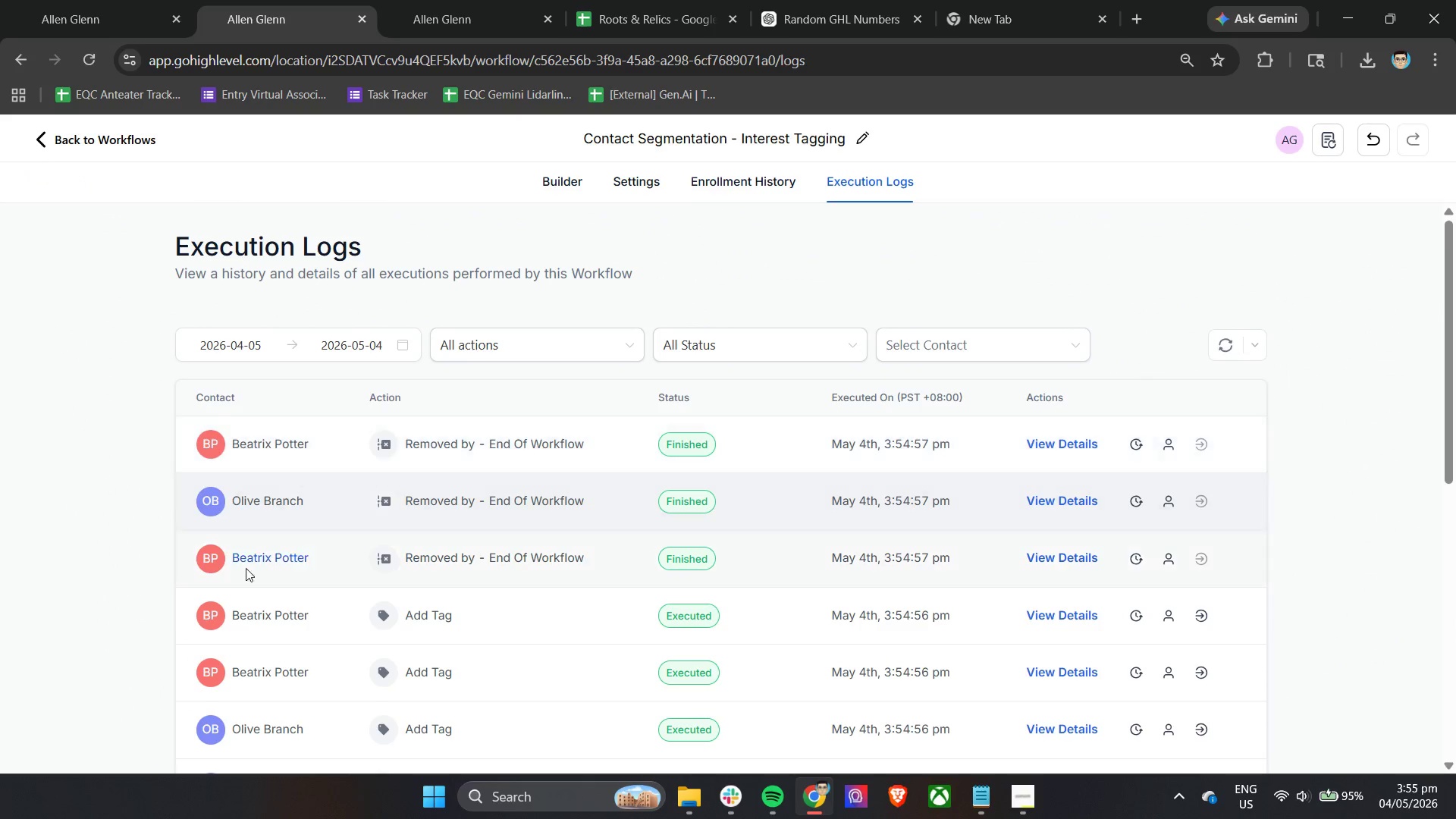 
scroll: coordinate [345, 578], scroll_direction: down, amount: 3.0
 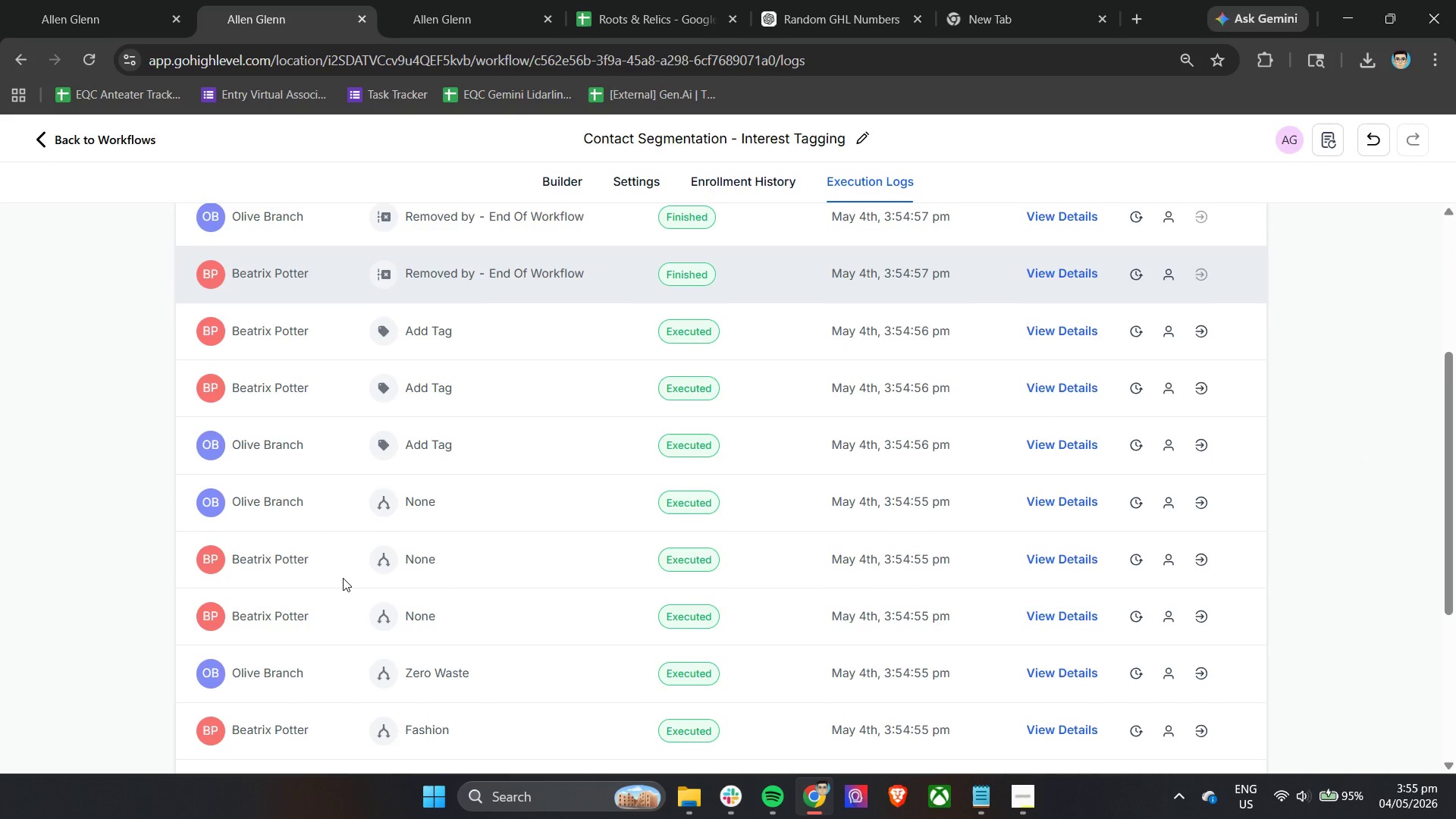 
left_click([113, 0])
 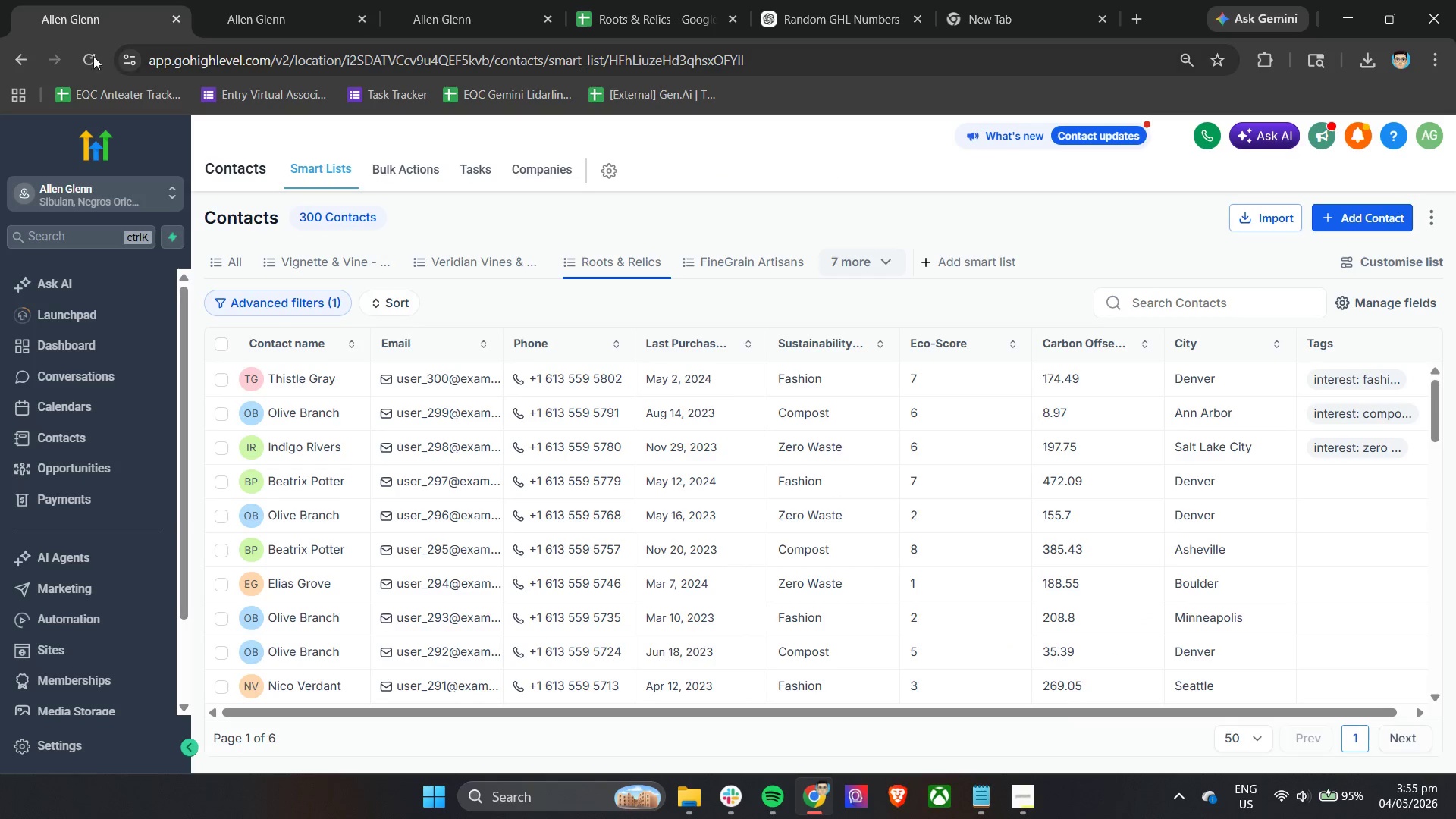 
scroll: coordinate [328, 574], scroll_direction: up, amount: 3.0
 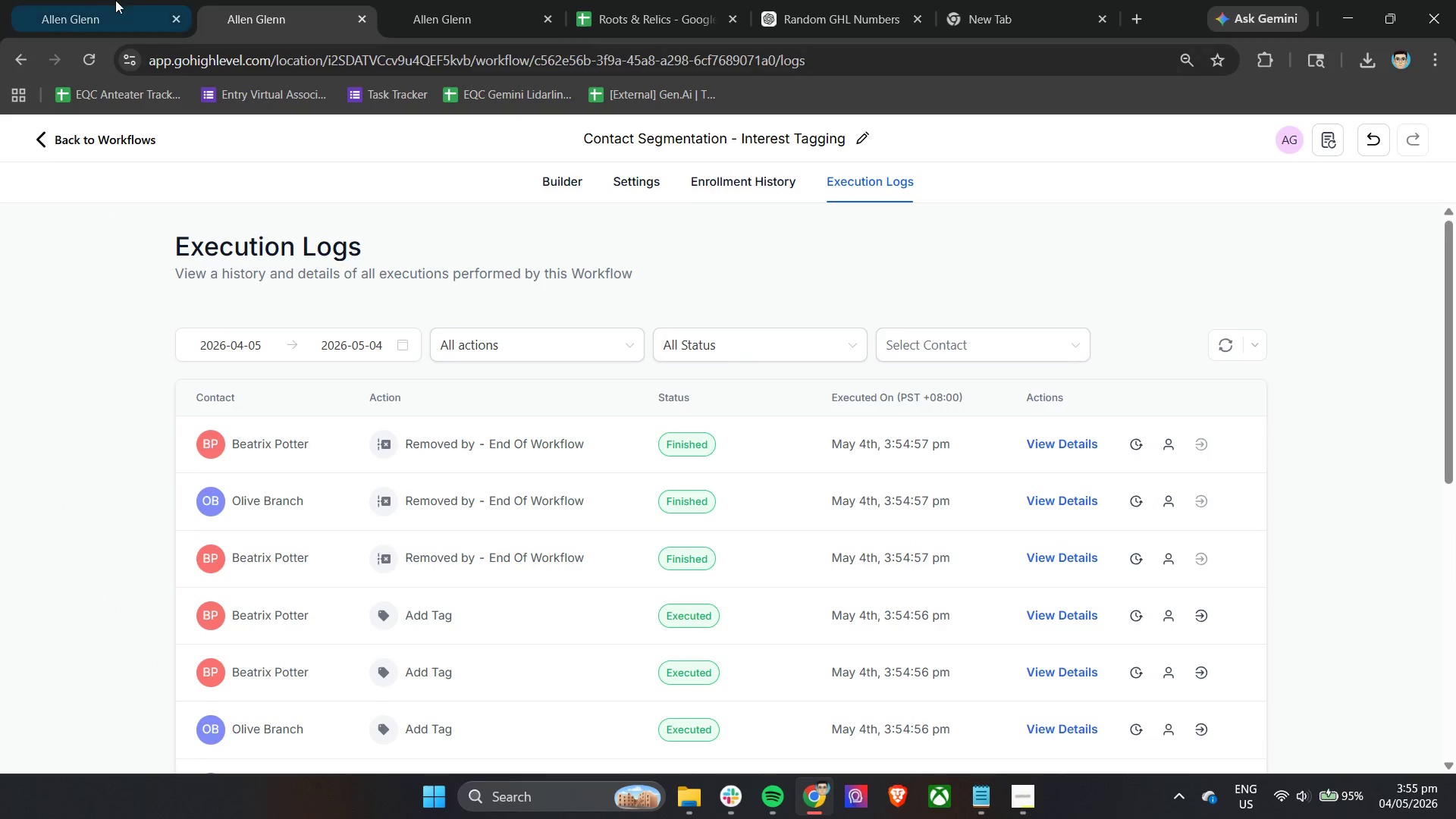 
left_click([87, 56])
 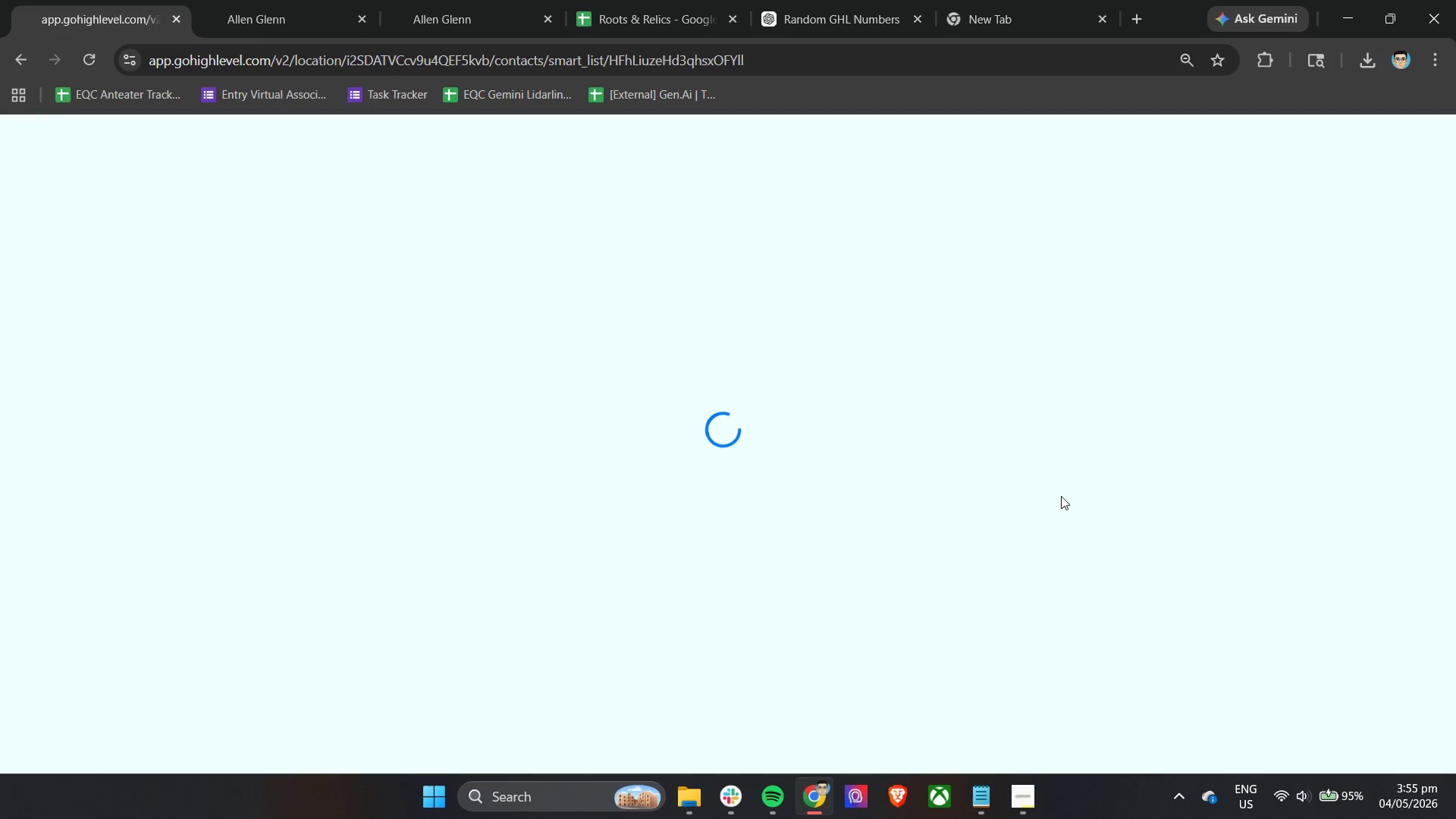 
wait(5.22)
 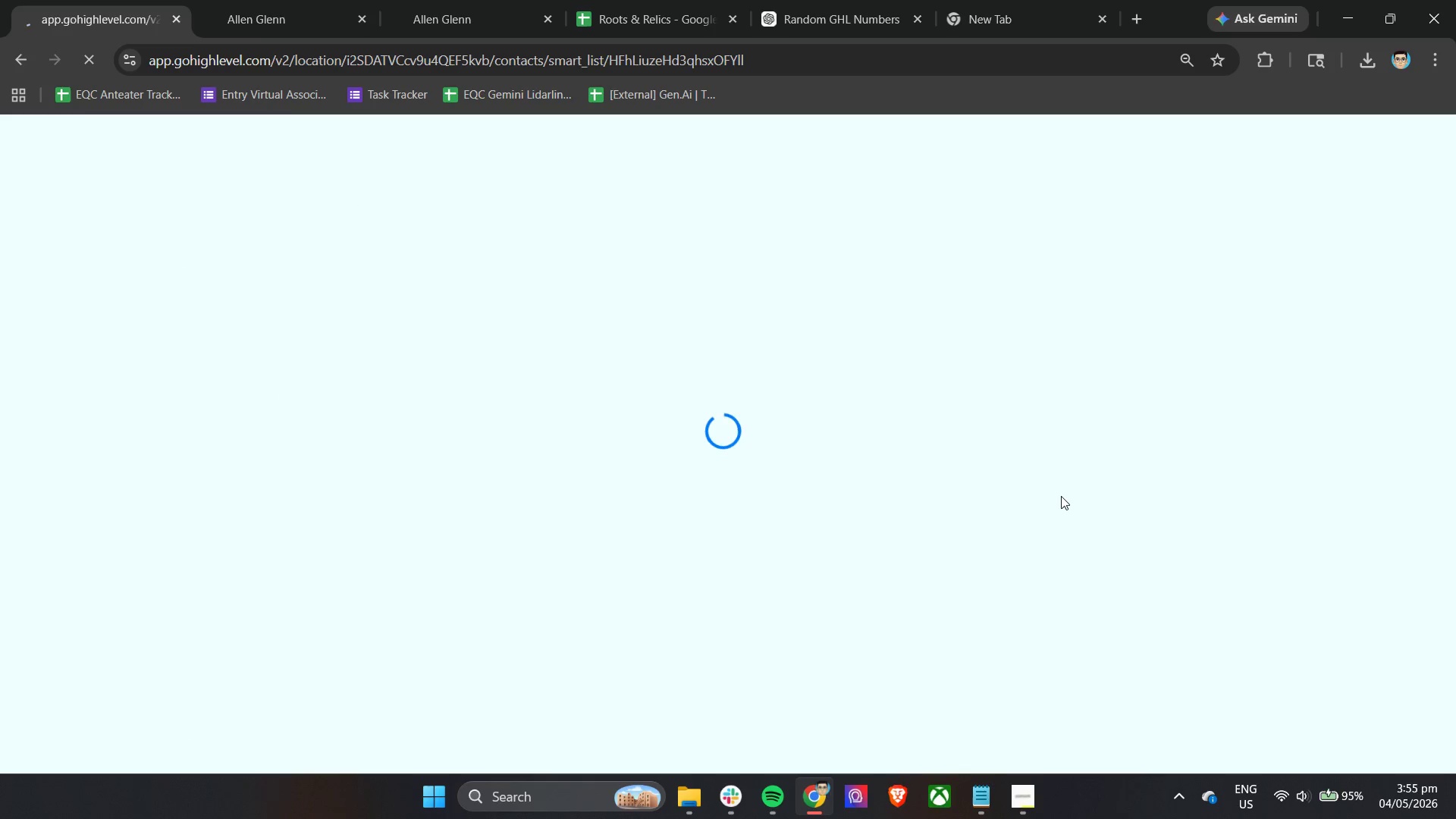 
left_click([1021, 789])